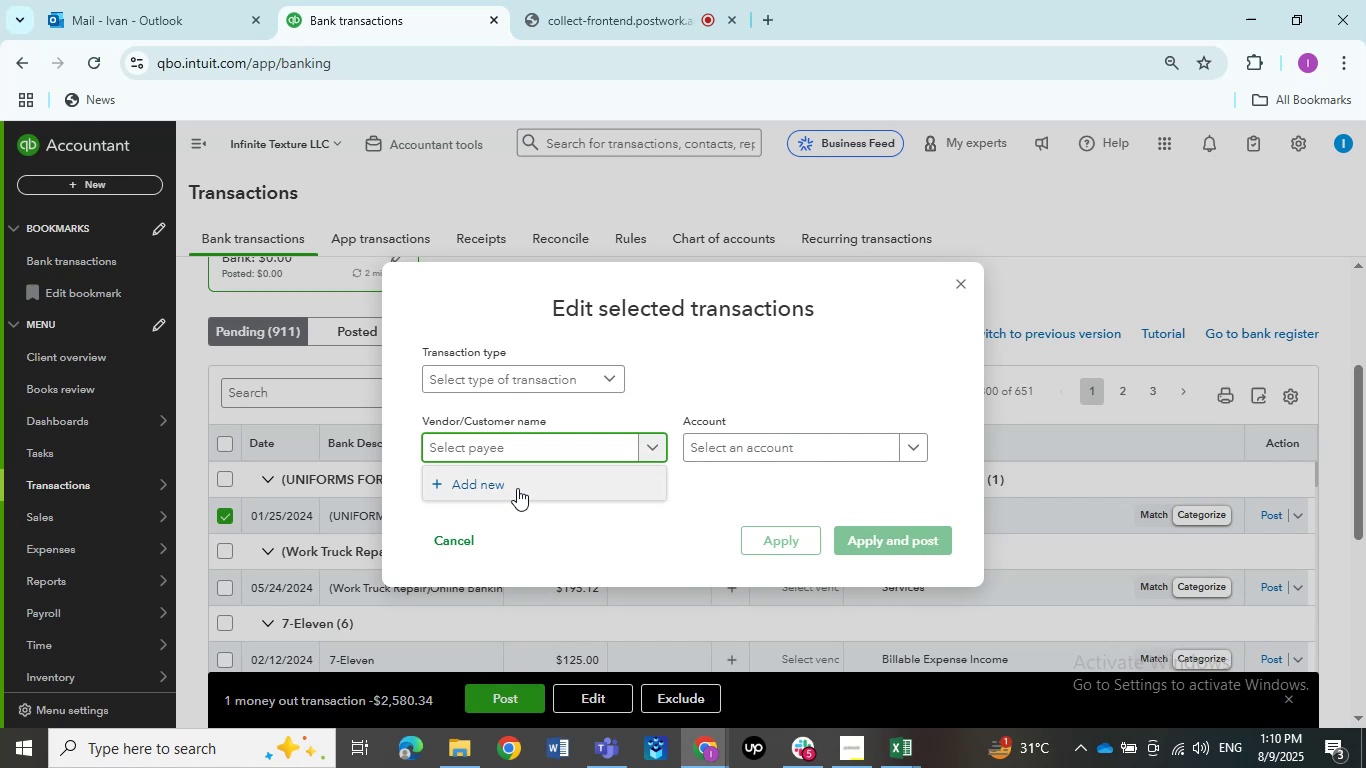 
left_click([518, 488])
 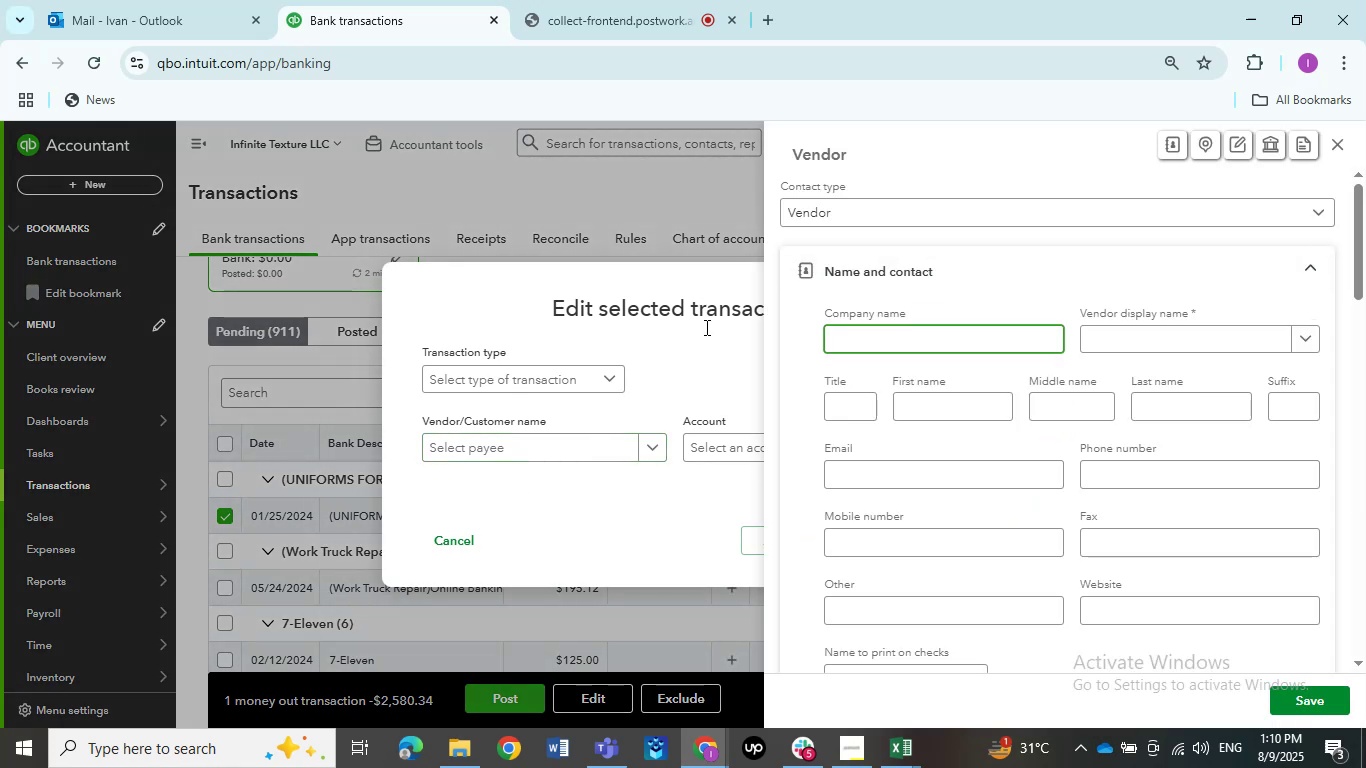 
left_click([579, 444])
 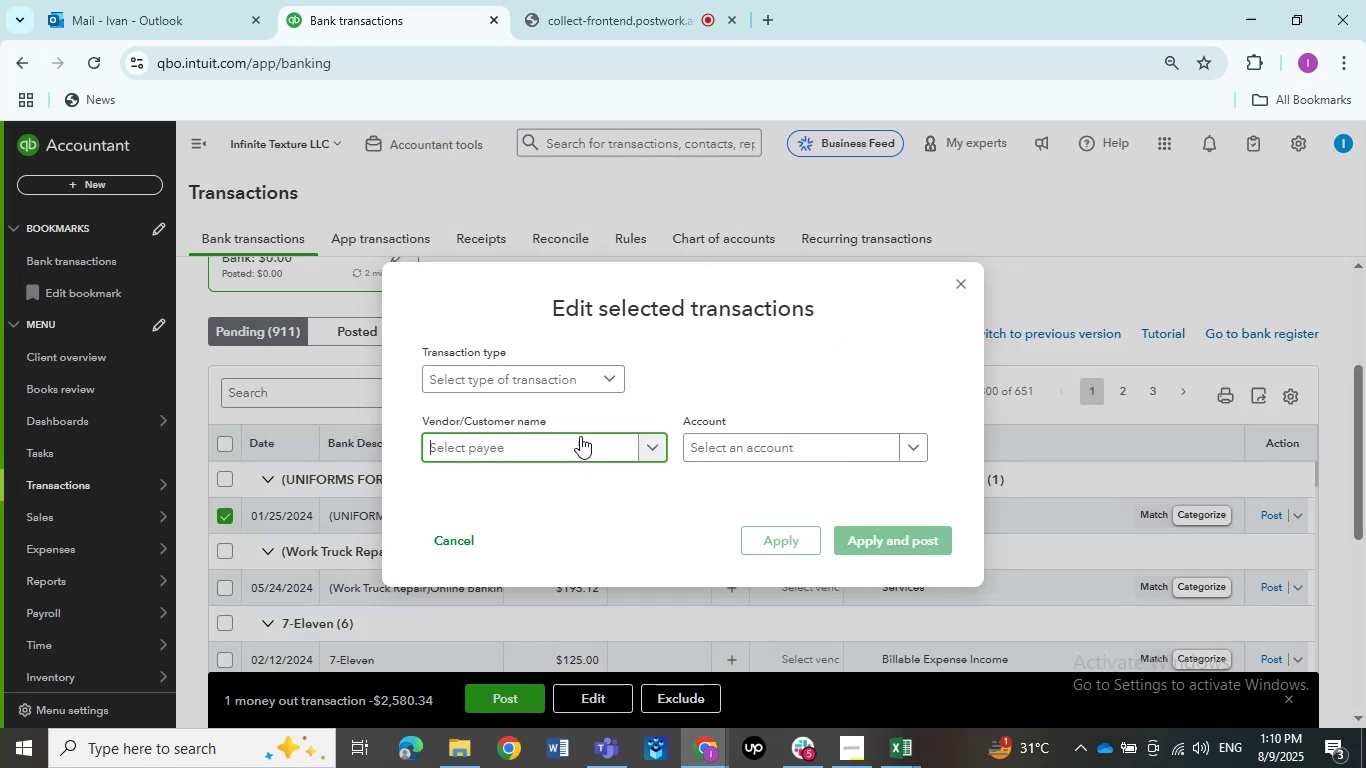 
type(uniform)
 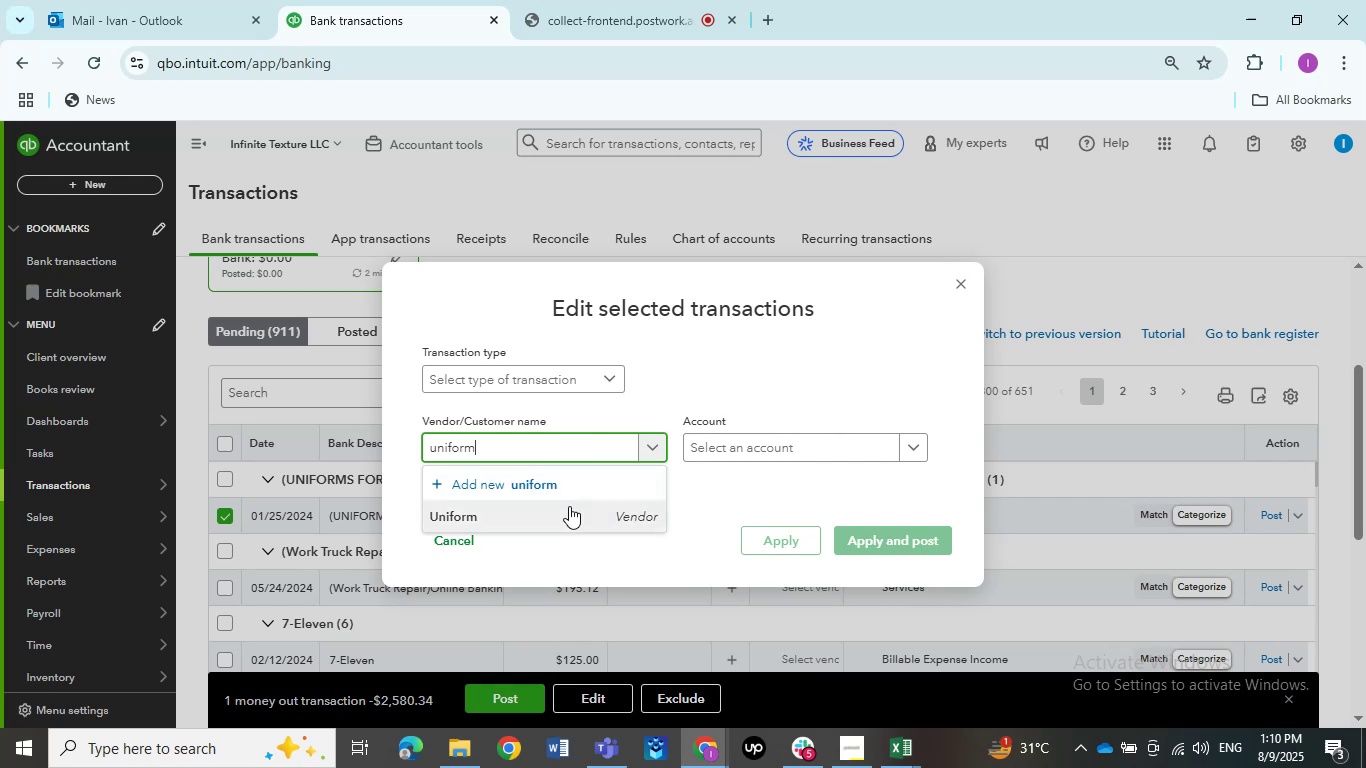 
left_click([569, 506])
 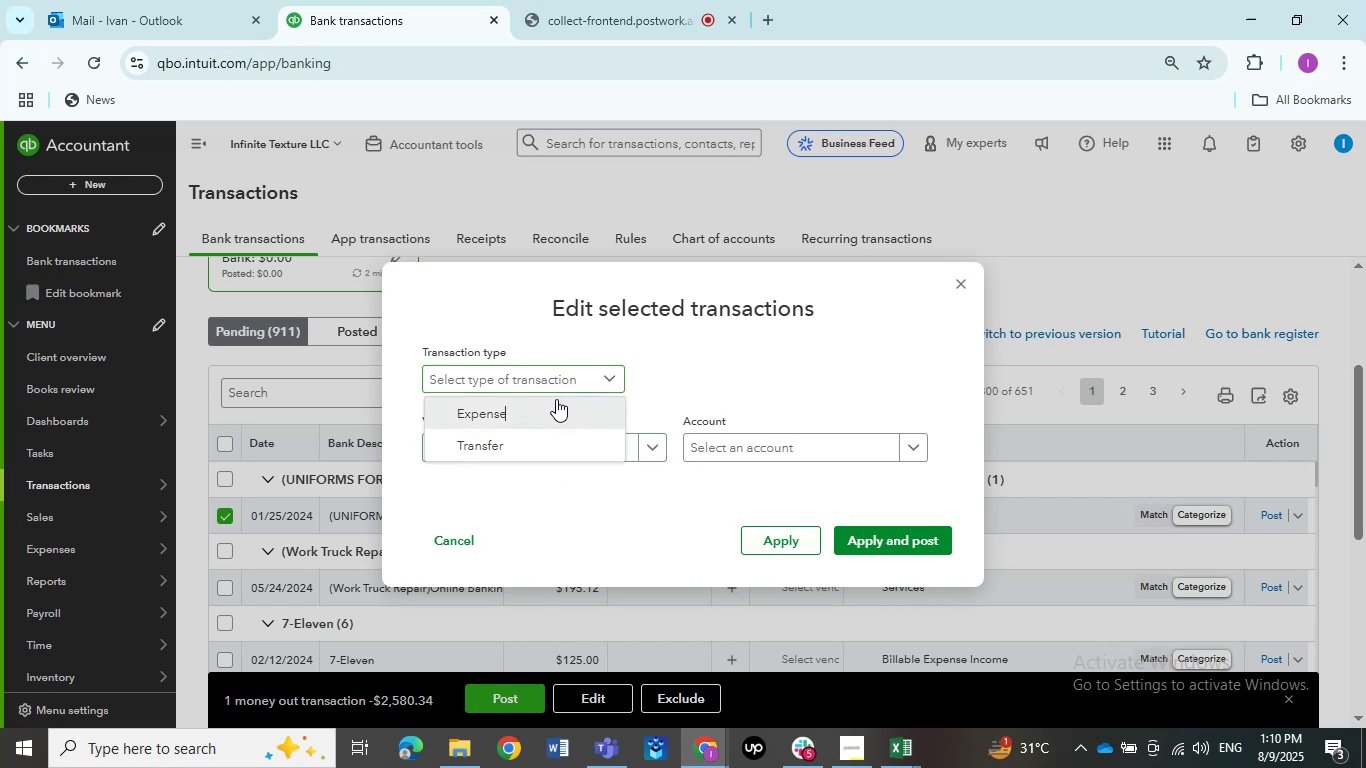 
wait(5.71)
 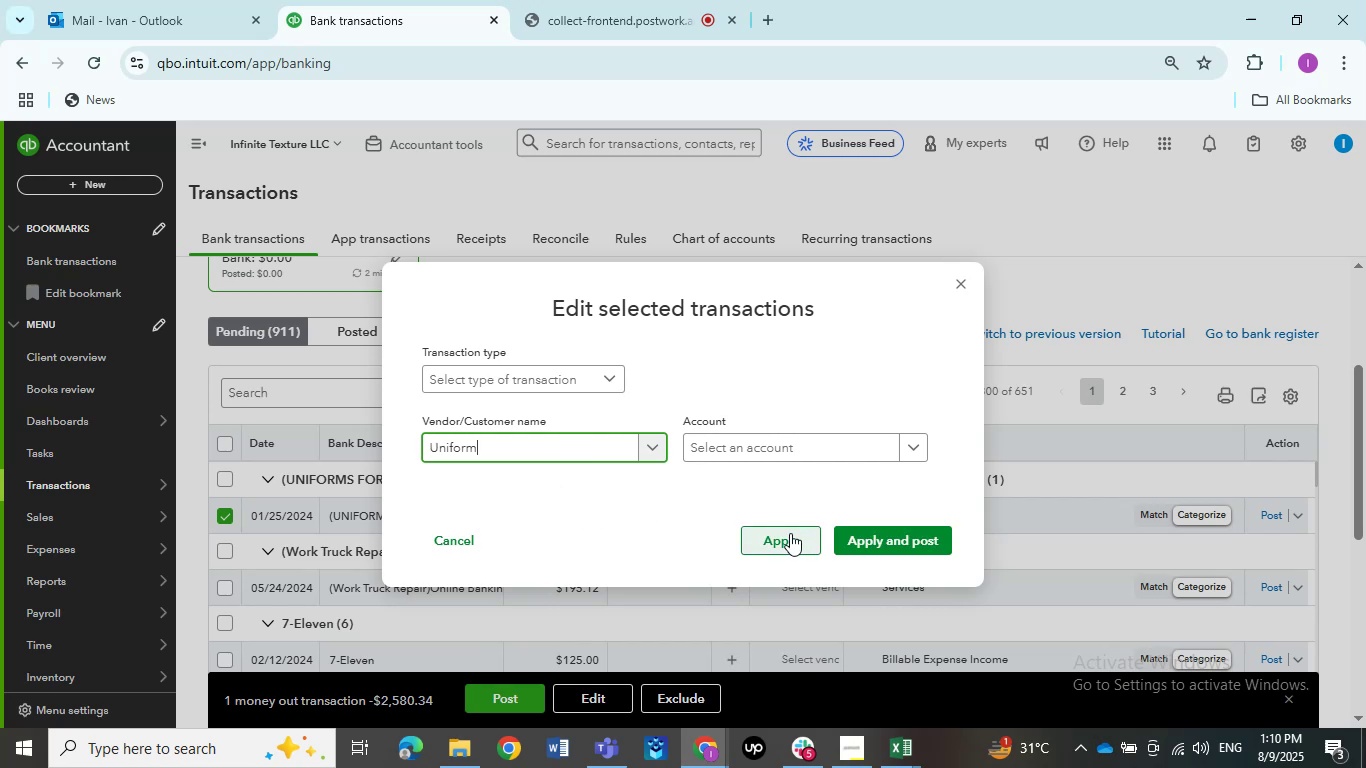 
scroll: coordinate [753, 576], scroll_direction: down, amount: 4.0
 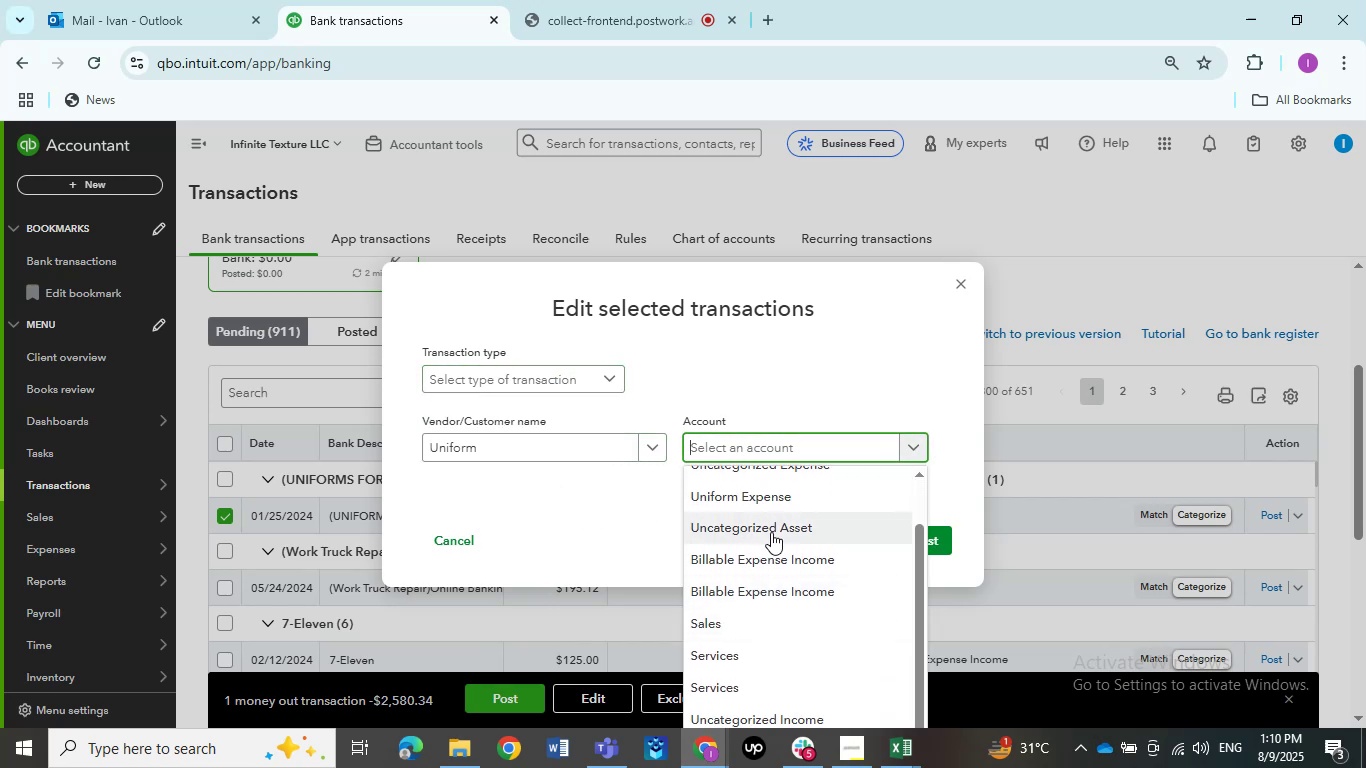 
type(ui)
key(Backspace)
type(niform)
 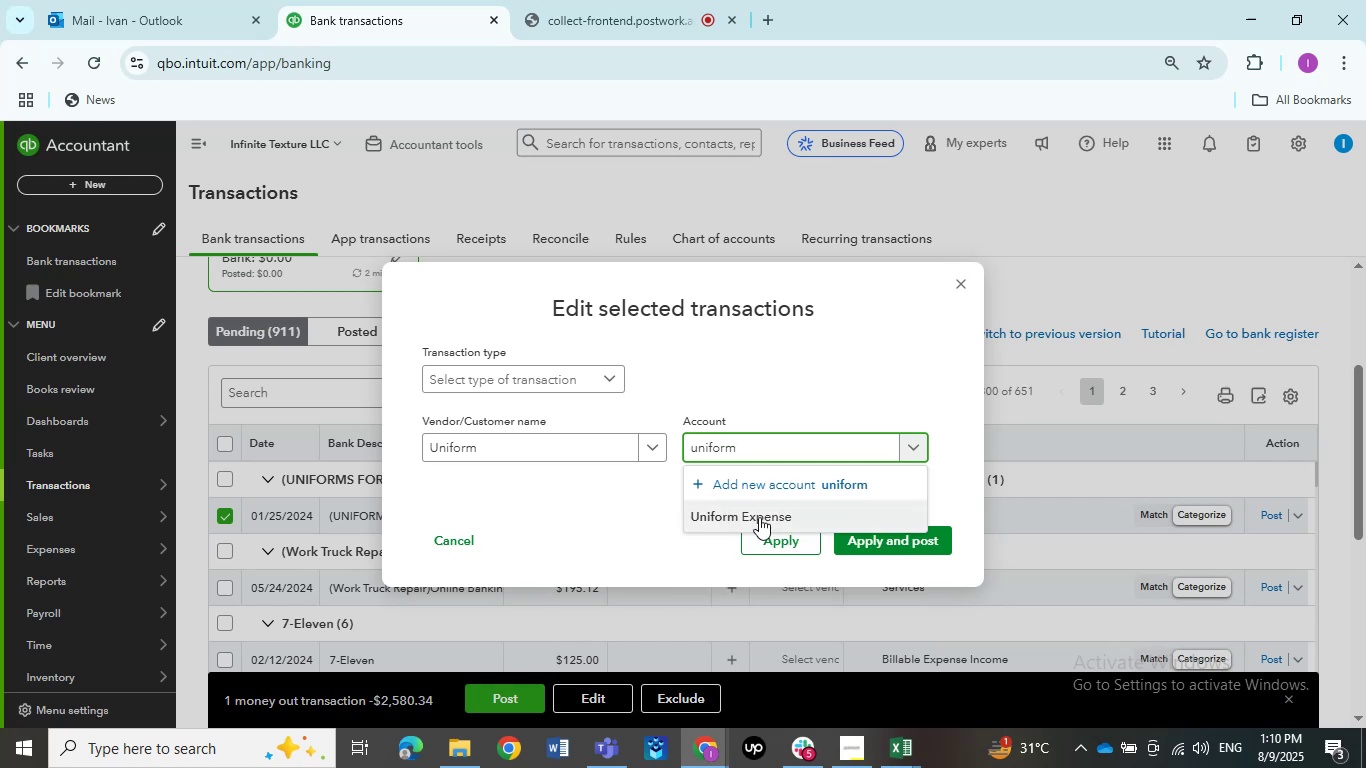 
left_click([759, 517])
 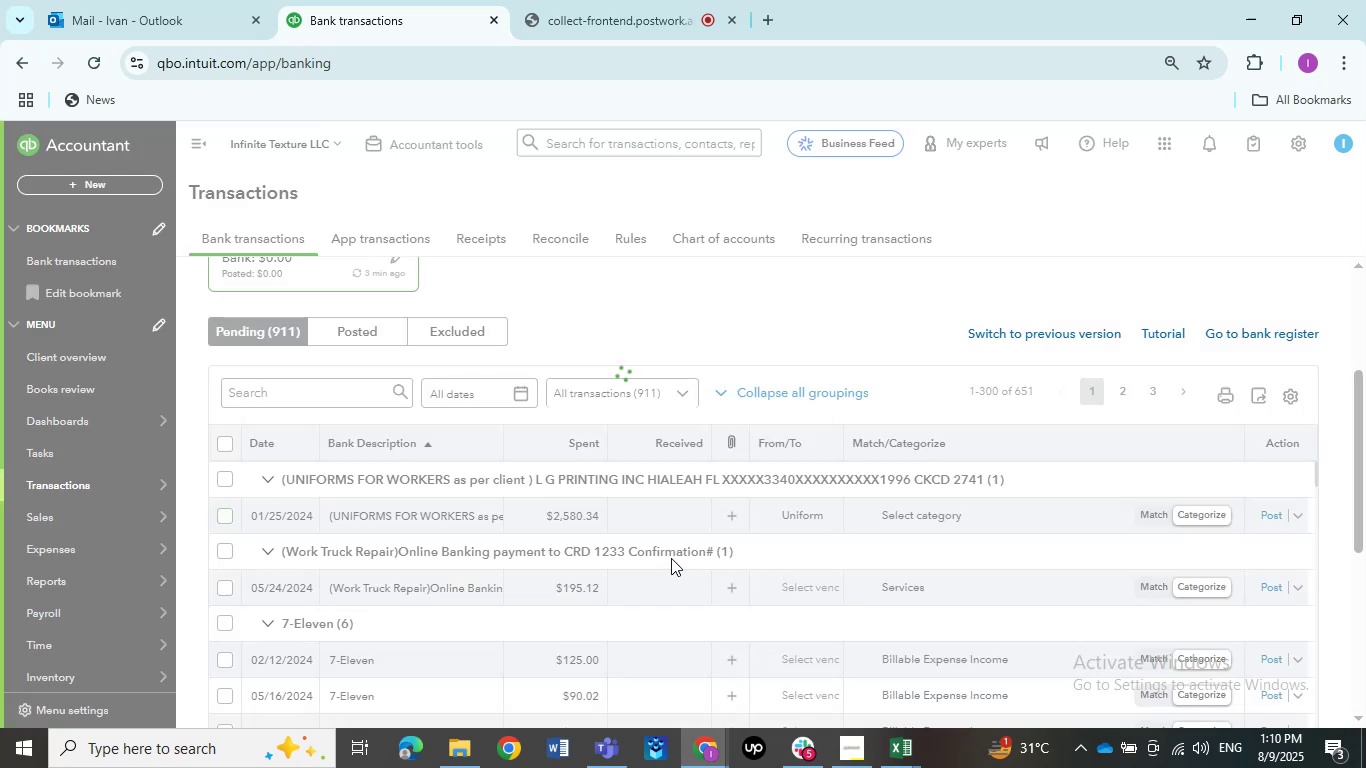 
wait(9.26)
 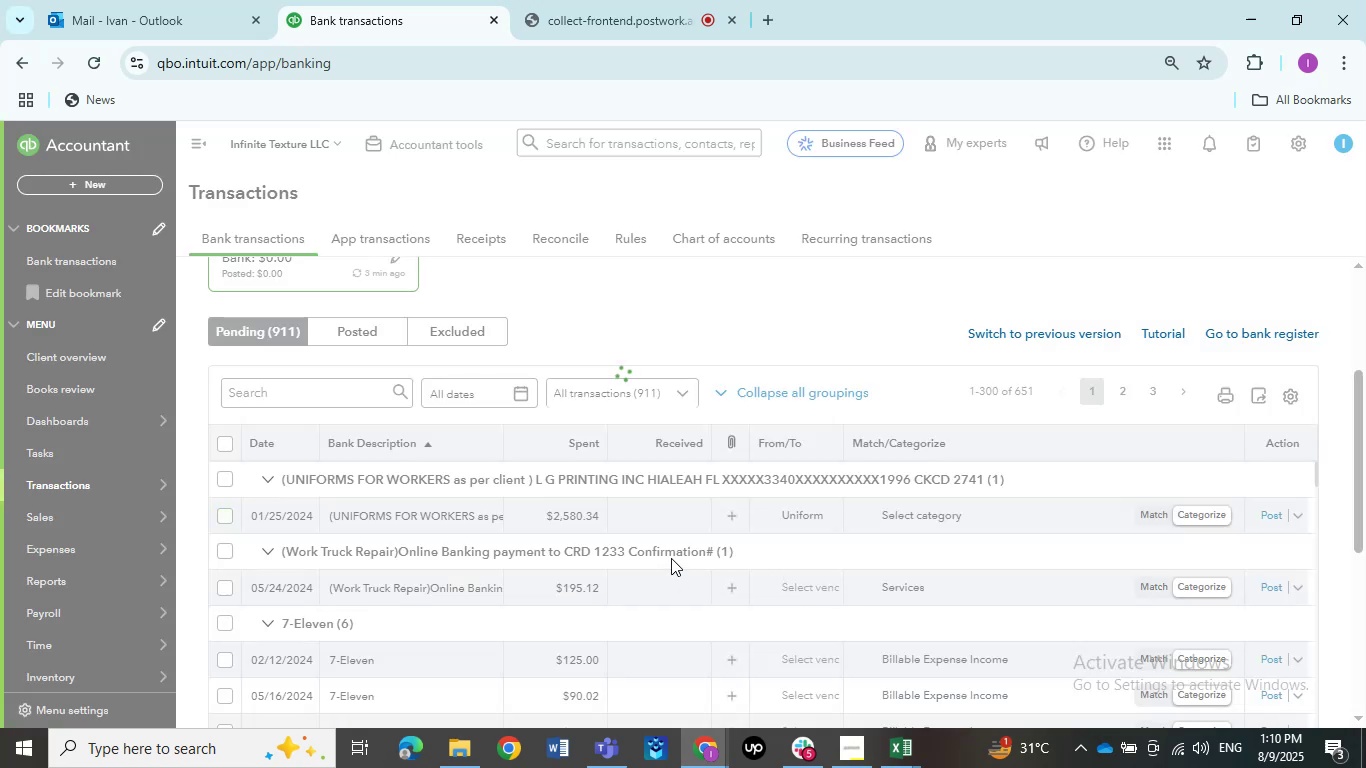 
scroll: coordinate [394, 619], scroll_direction: down, amount: 1.0
 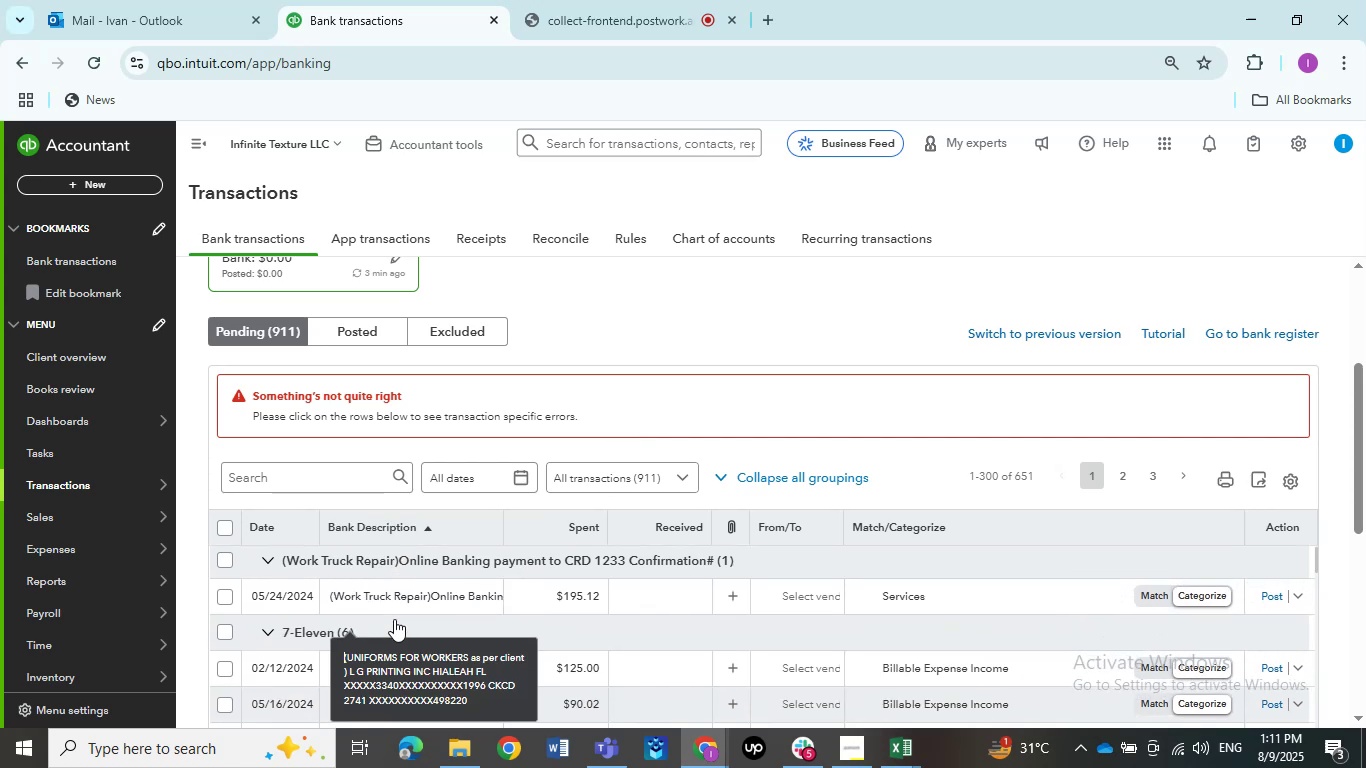 
scroll: coordinate [786, 511], scroll_direction: up, amount: 6.0
 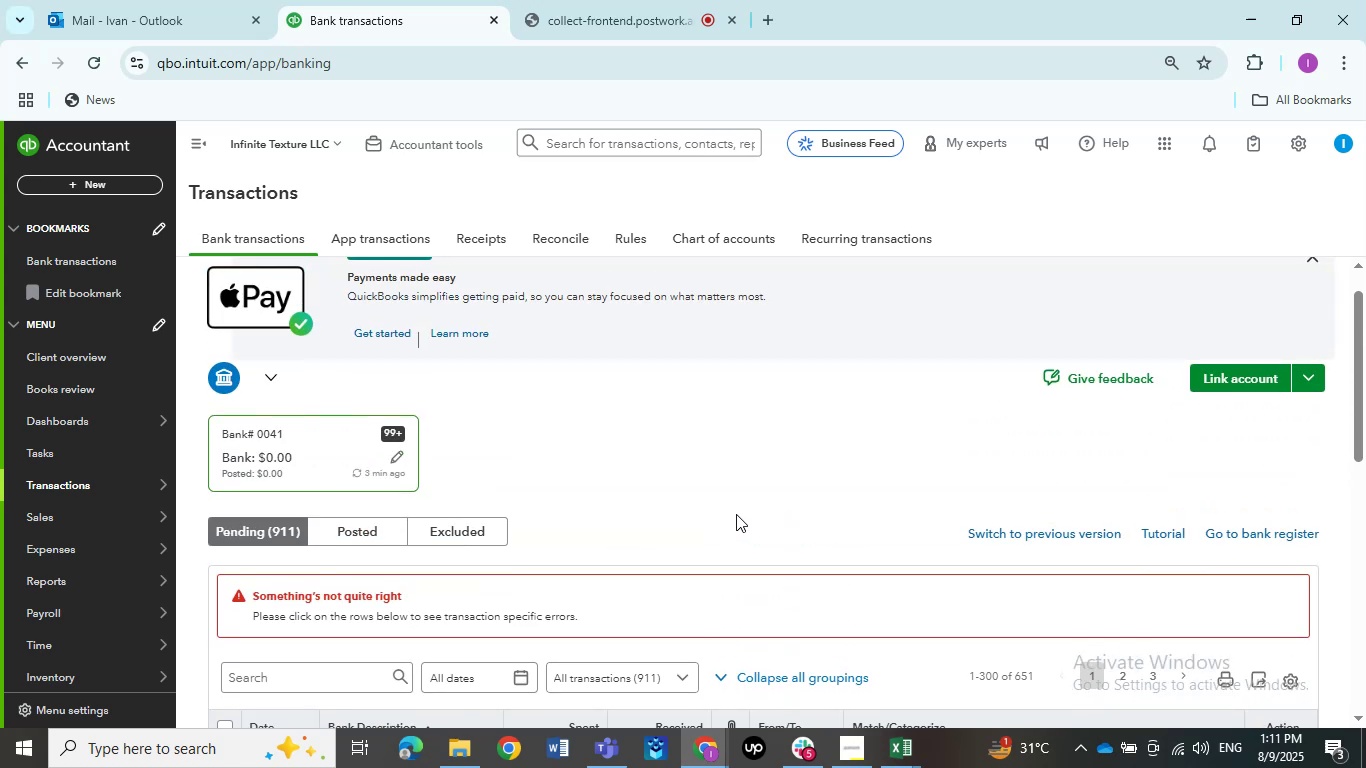 
scroll: coordinate [720, 499], scroll_direction: down, amount: 2.0
 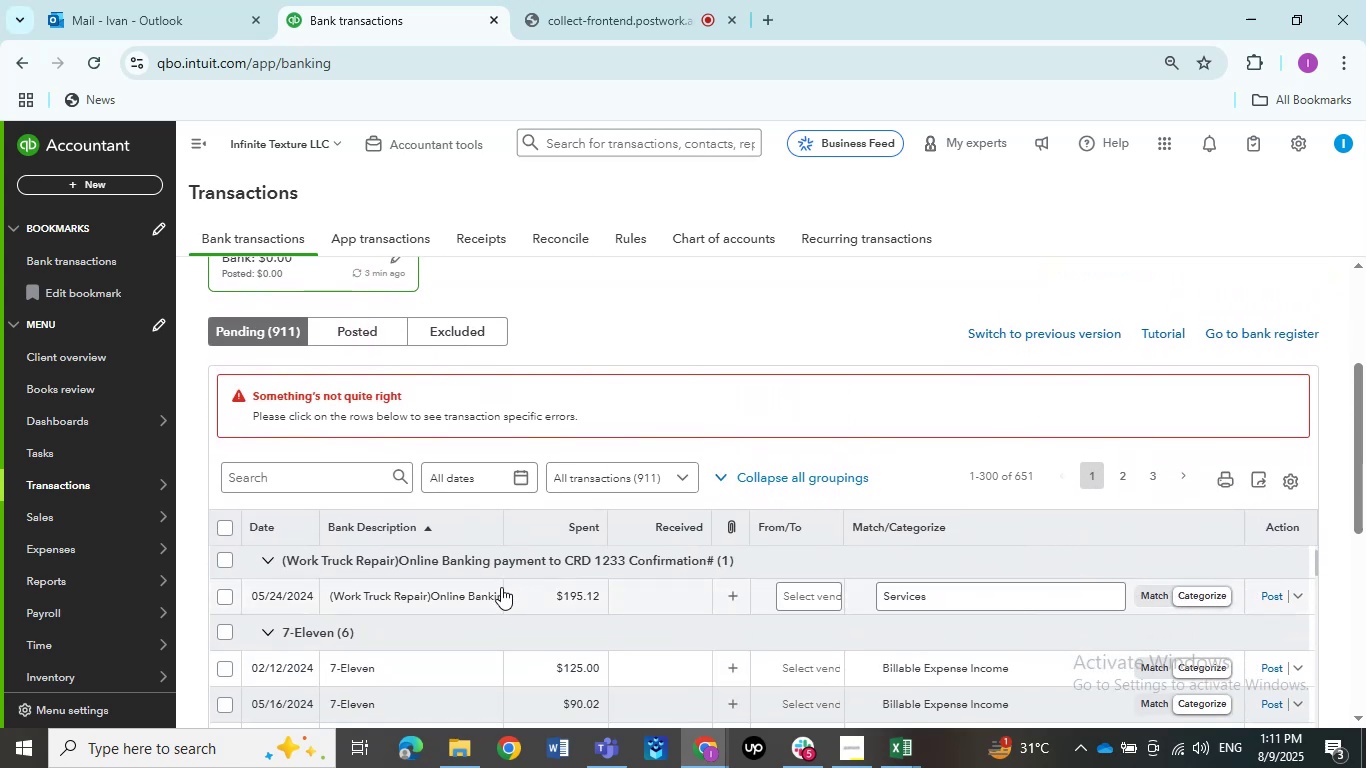 
scroll: coordinate [501, 587], scroll_direction: up, amount: 1.0
 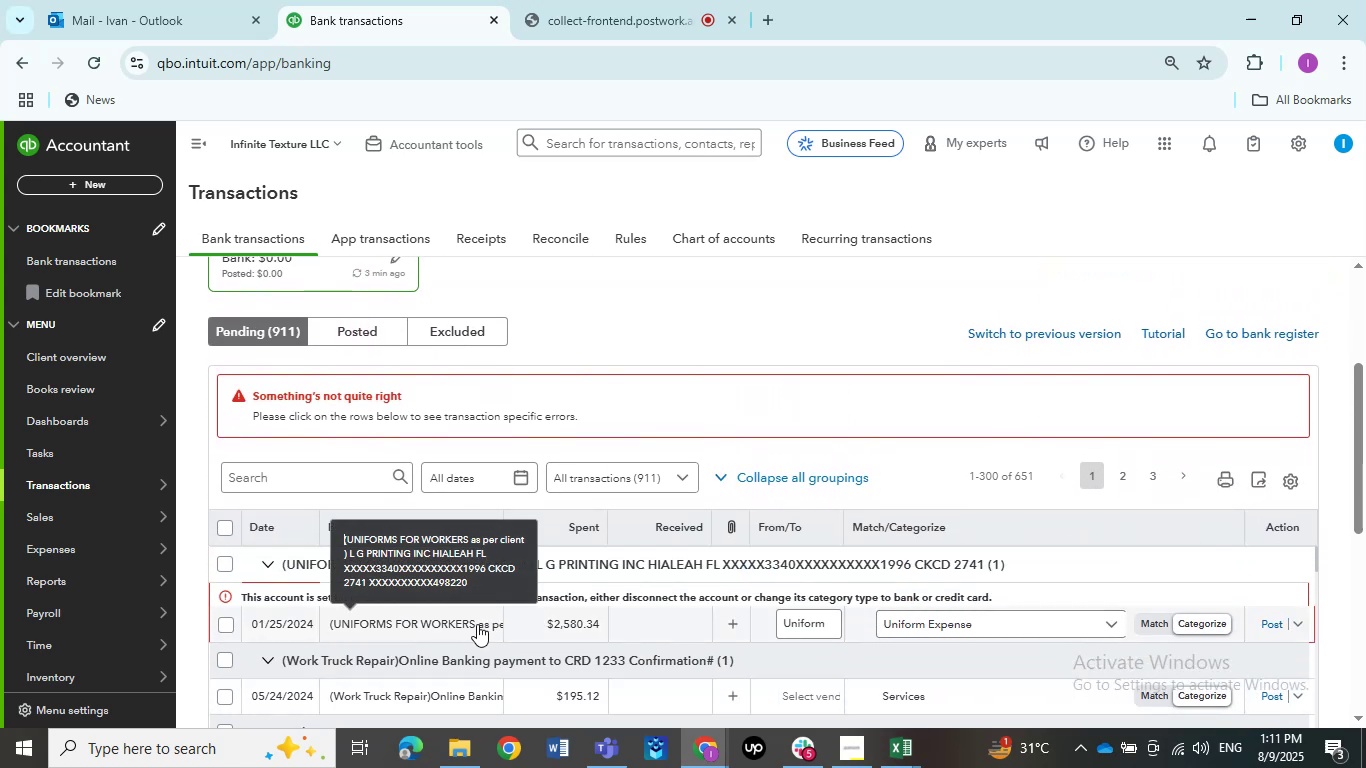 
left_click([477, 624])
 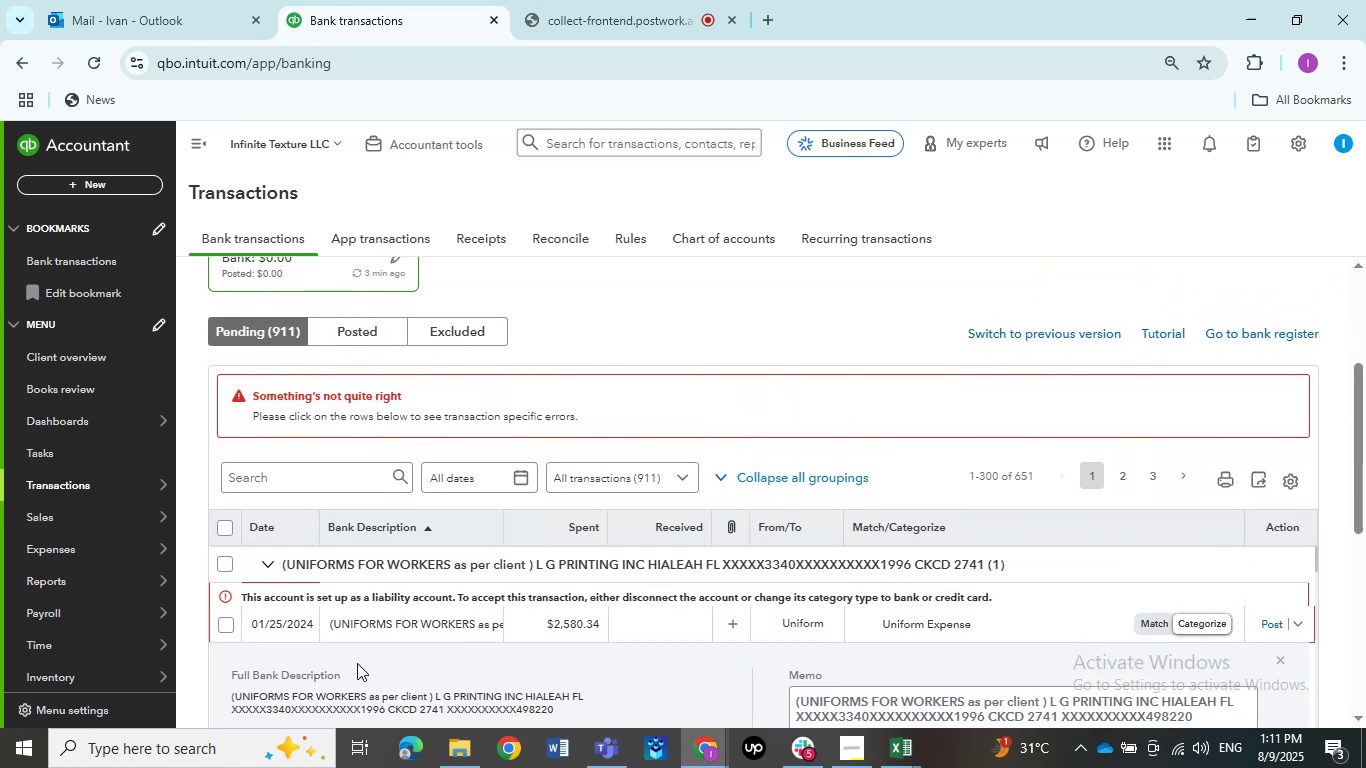 
scroll: coordinate [602, 658], scroll_direction: up, amount: 2.0
 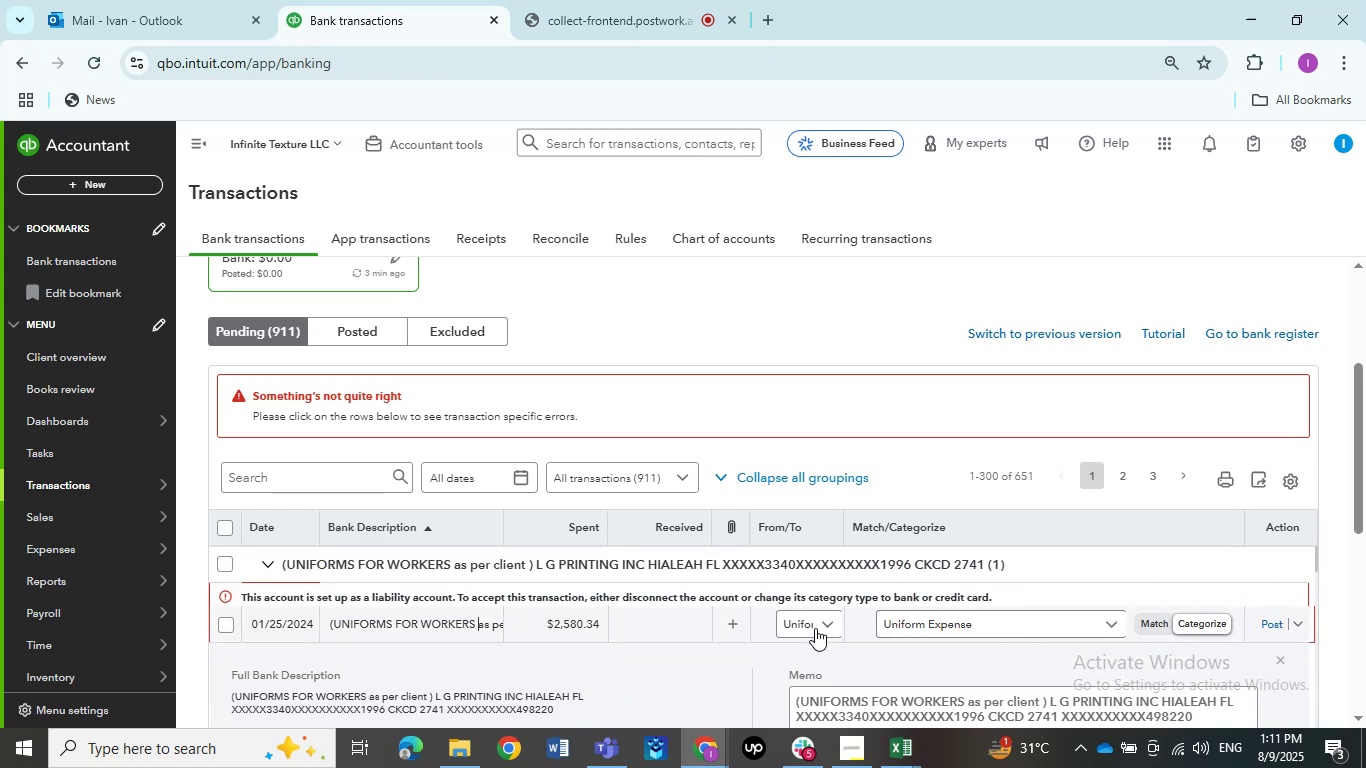 
scroll: coordinate [649, 644], scroll_direction: down, amount: 2.0
 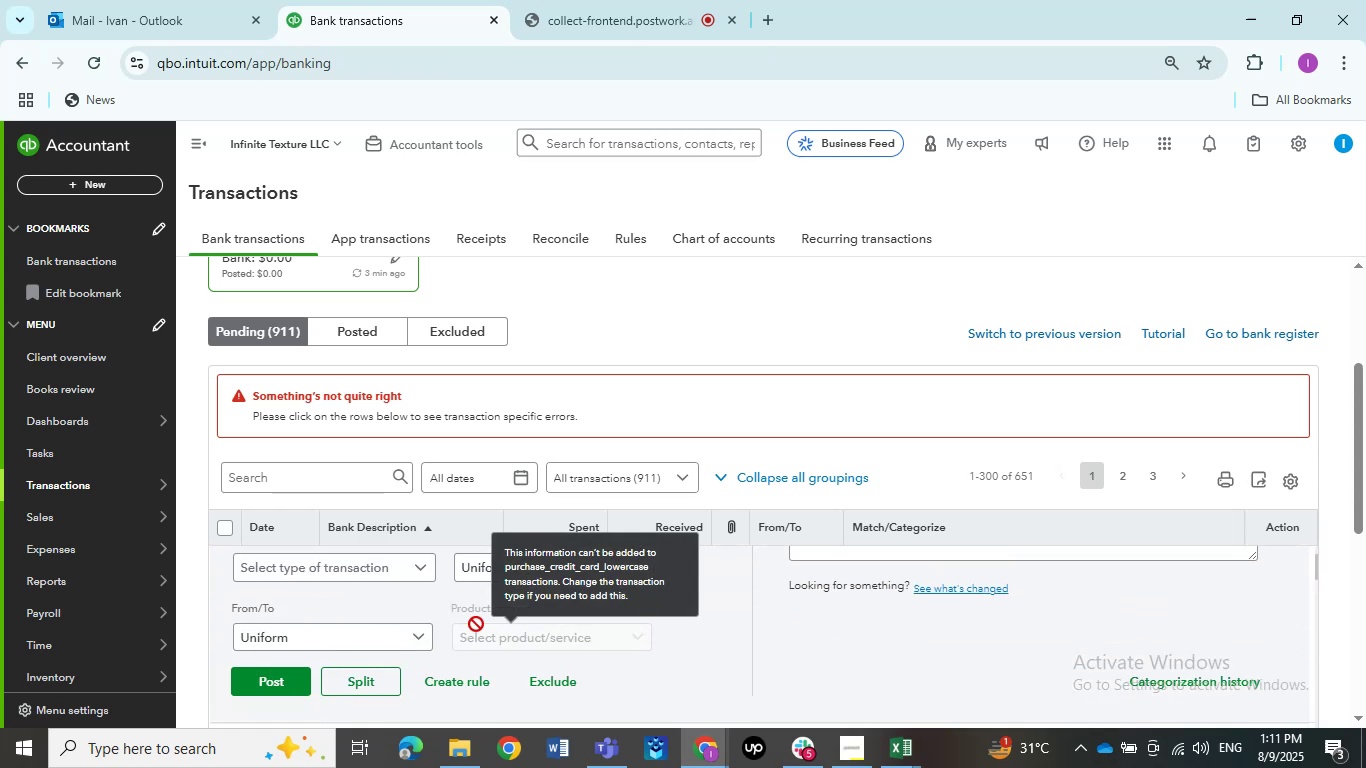 
scroll: coordinate [660, 627], scroll_direction: up, amount: 1.0
 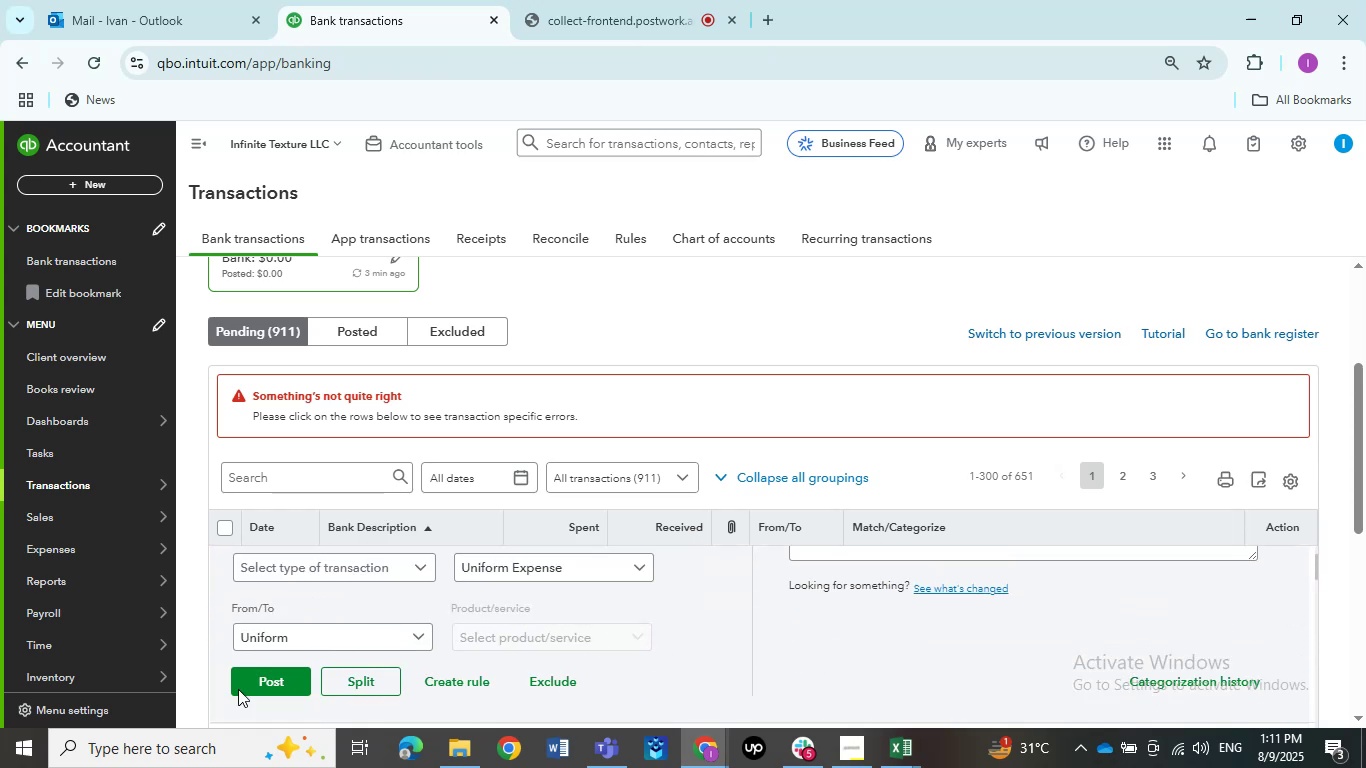 
left_click([281, 672])
 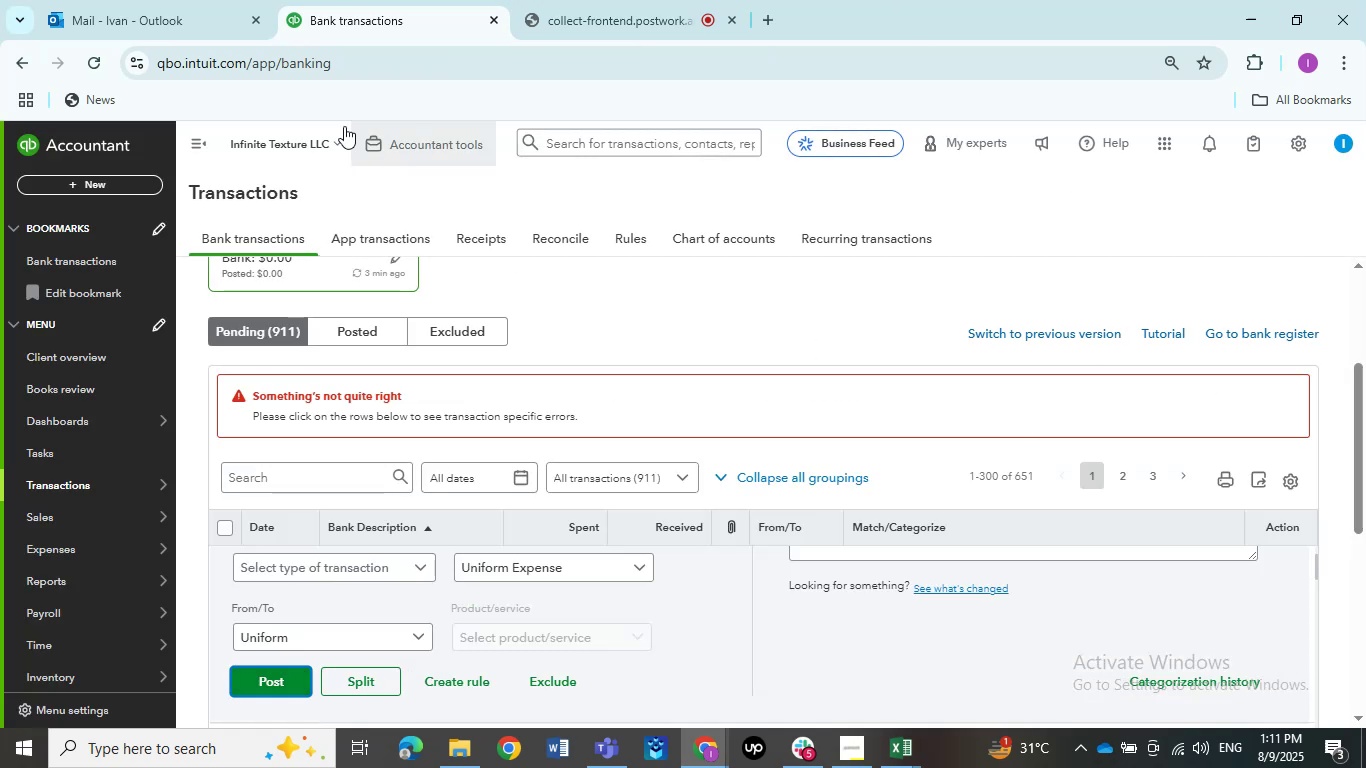 
left_click([177, 140])
 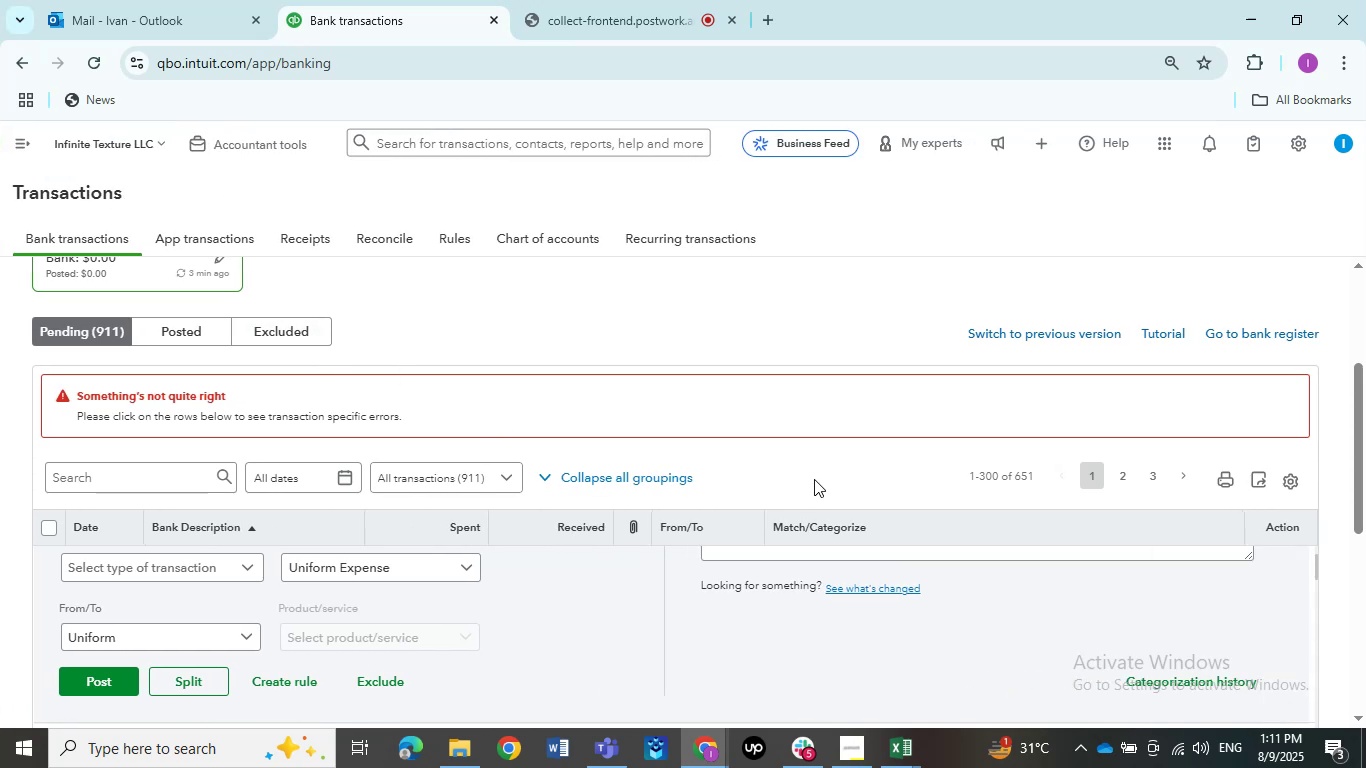 
scroll: coordinate [1206, 417], scroll_direction: down, amount: 2.0
 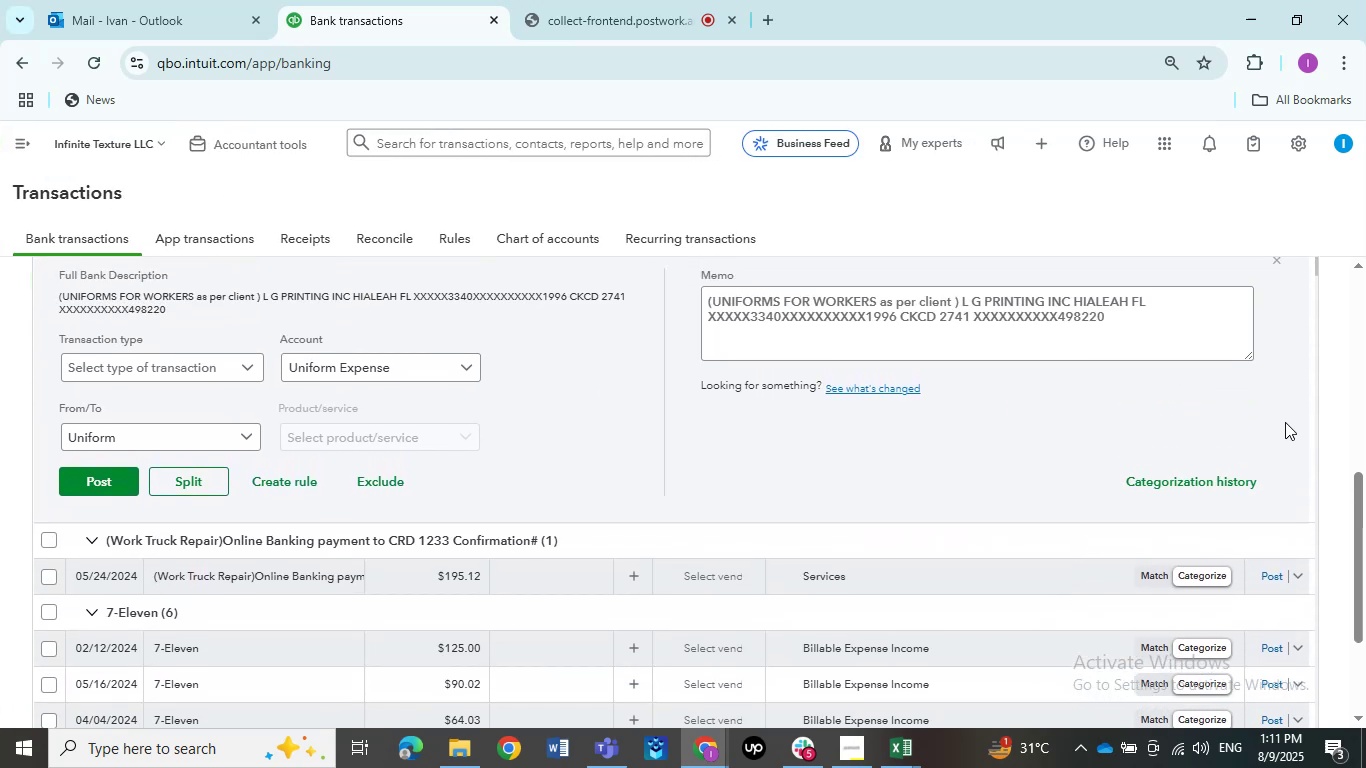 
scroll: coordinate [1276, 422], scroll_direction: up, amount: 1.0
 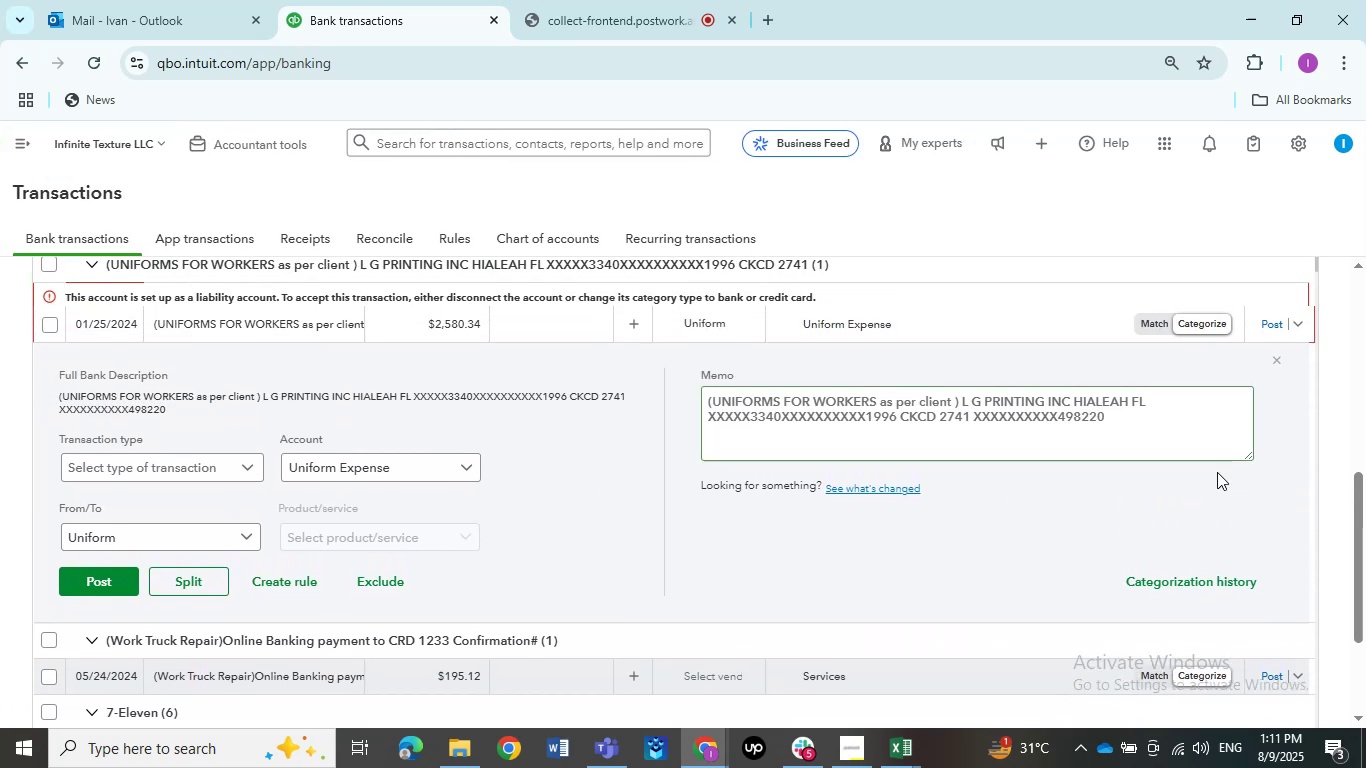 
left_click([1268, 474])
 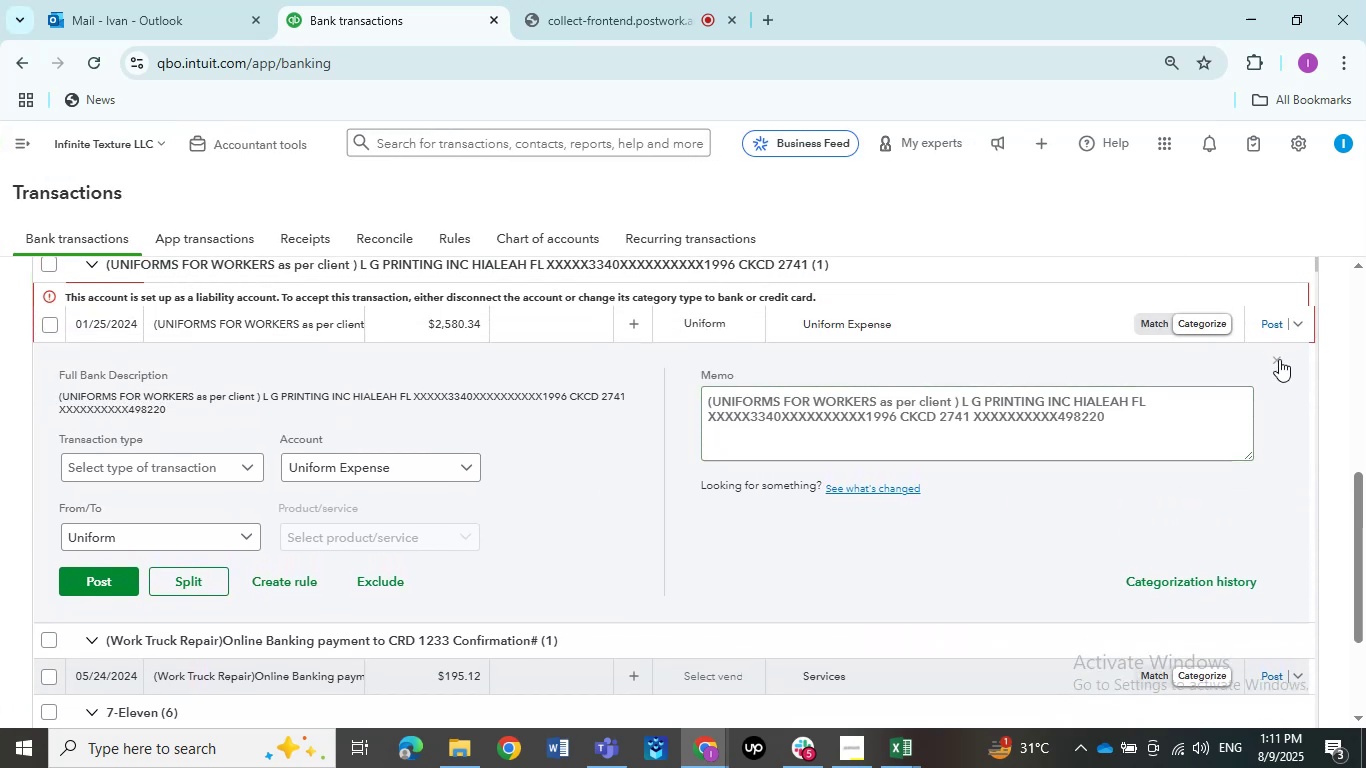 
left_click([1285, 374])
 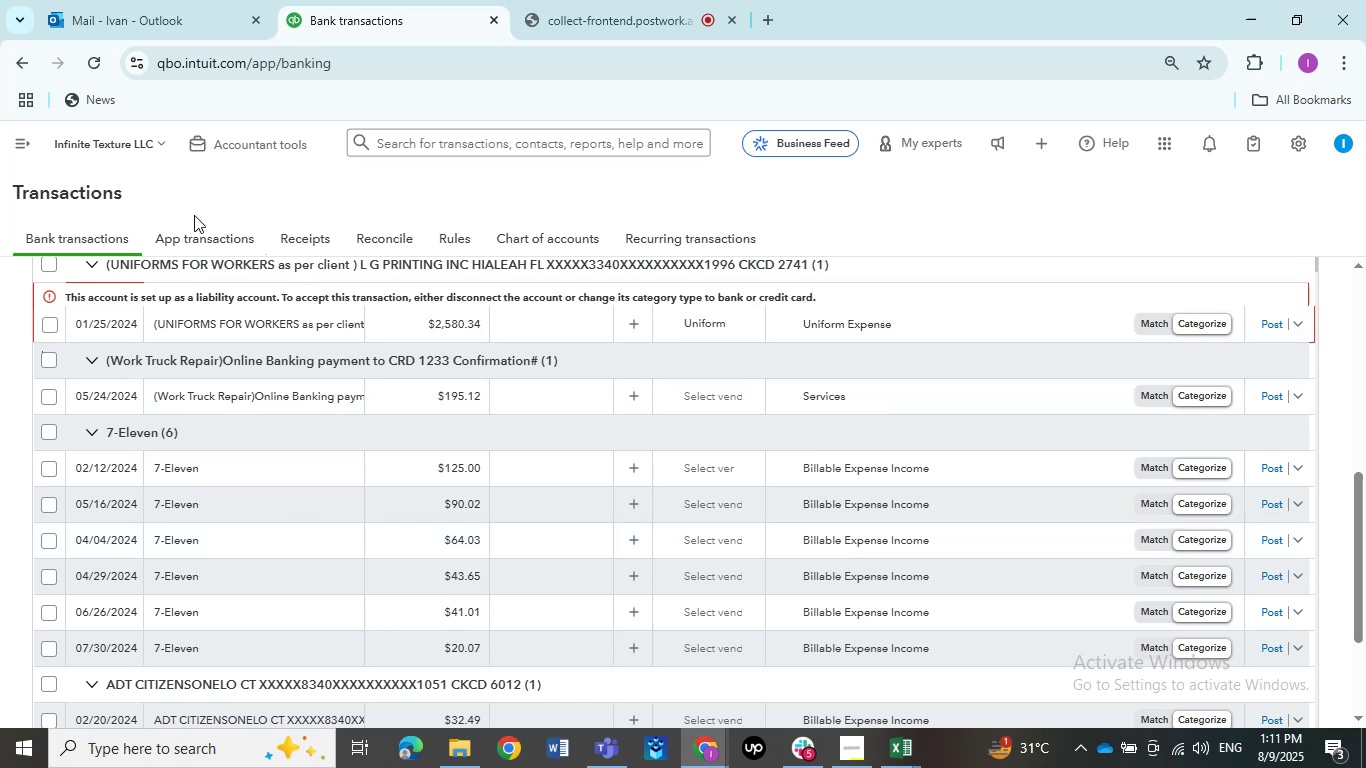 
wait(7.87)
 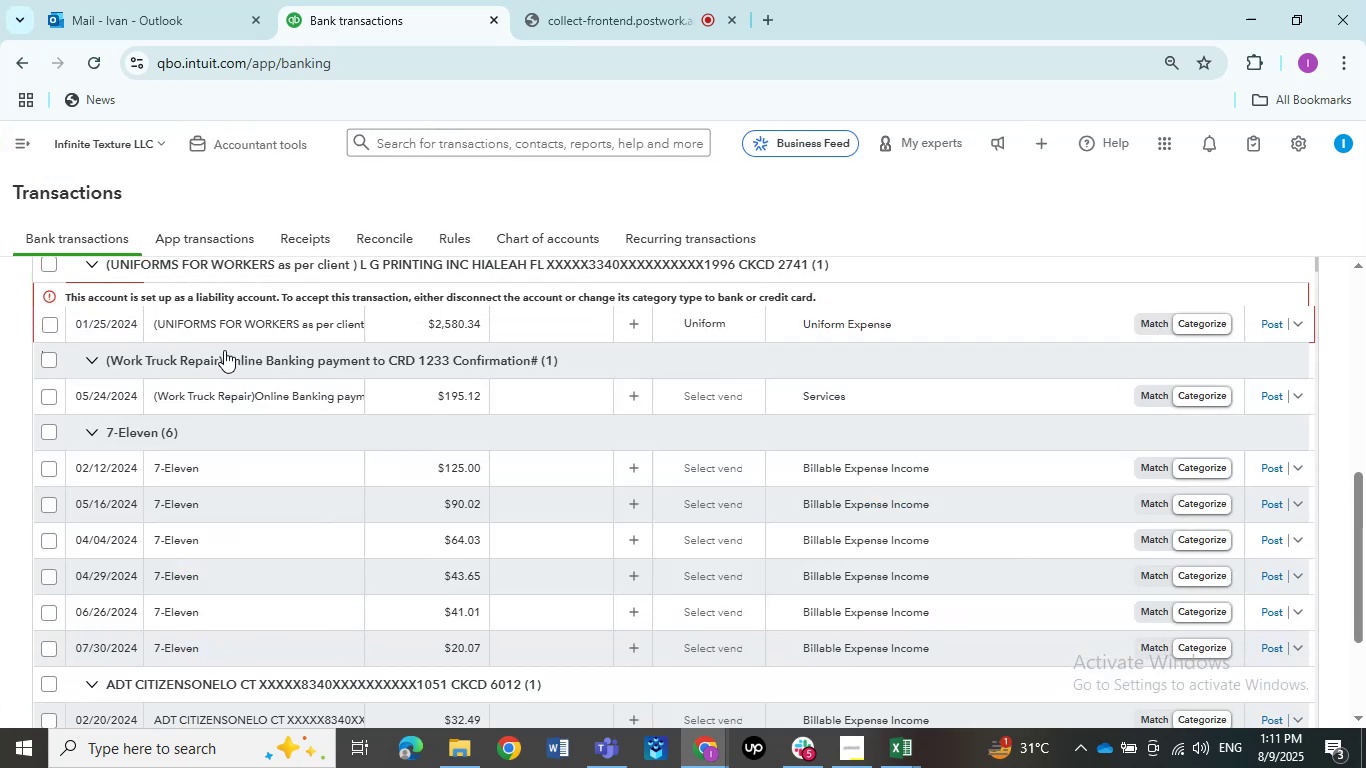 
mouse_move([767, 50])
 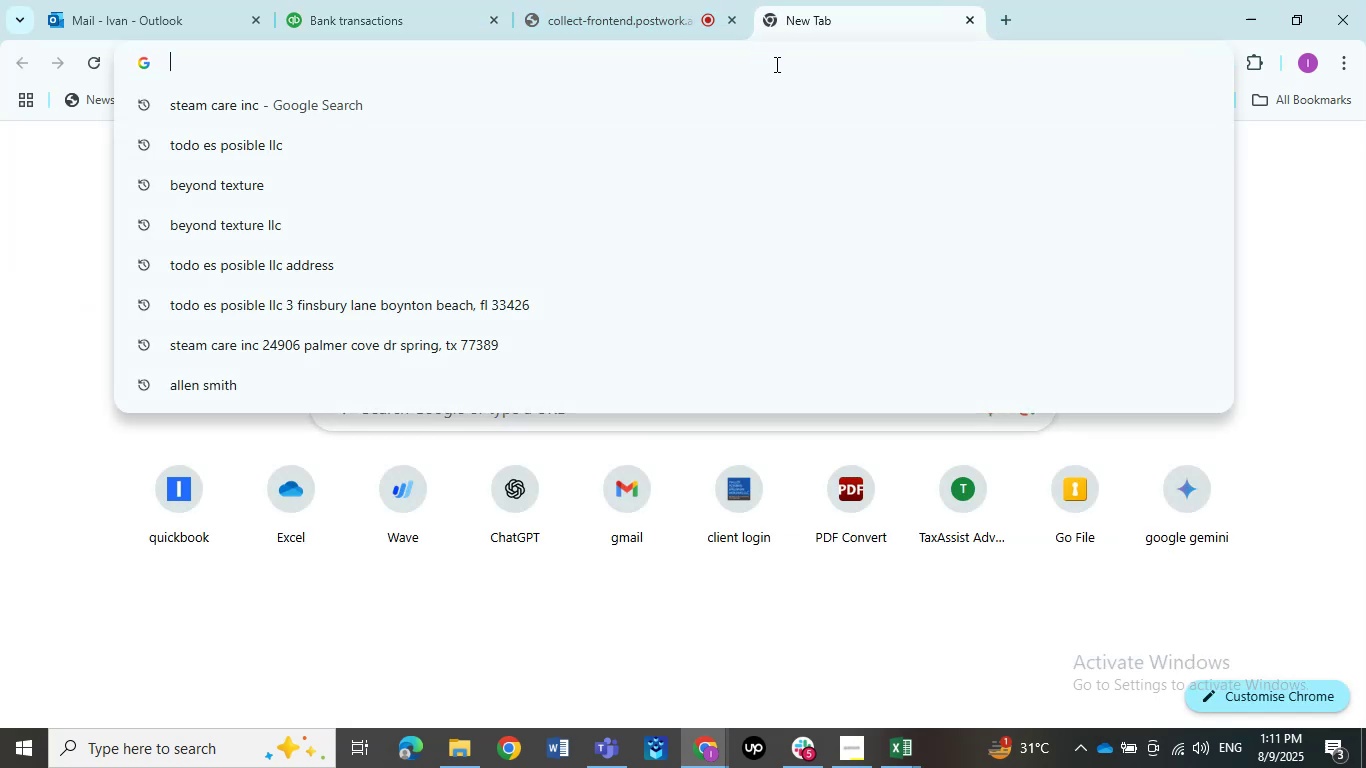 
double_click([774, 59])
 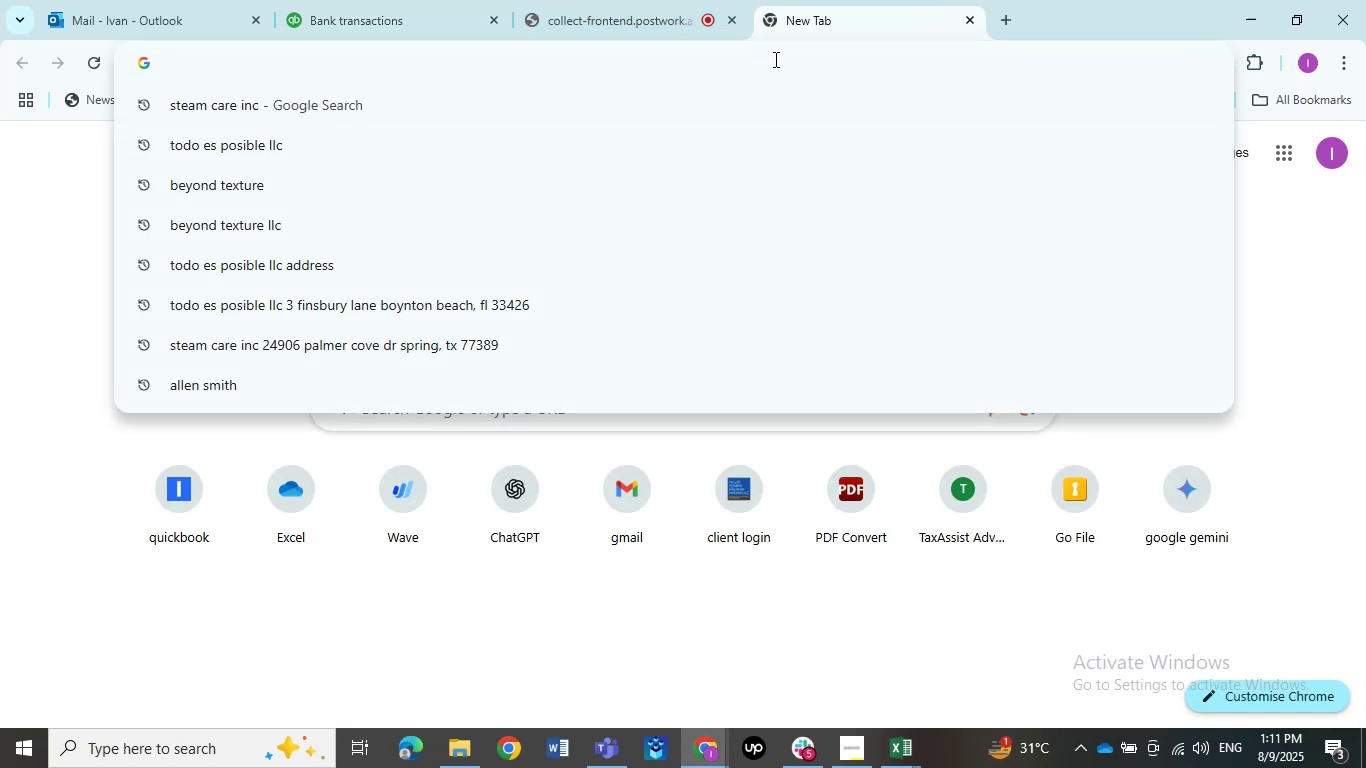 
type(Chart of account)
 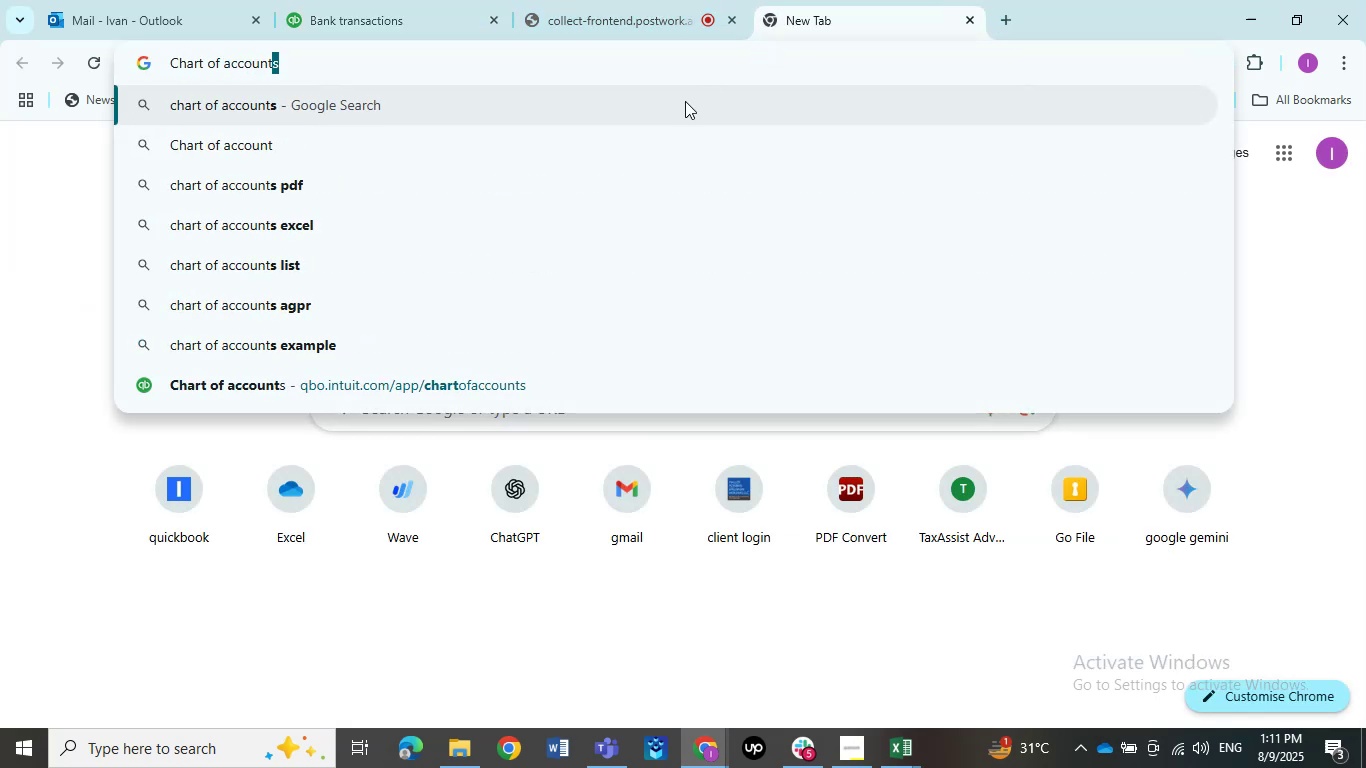 
key(Enter)
 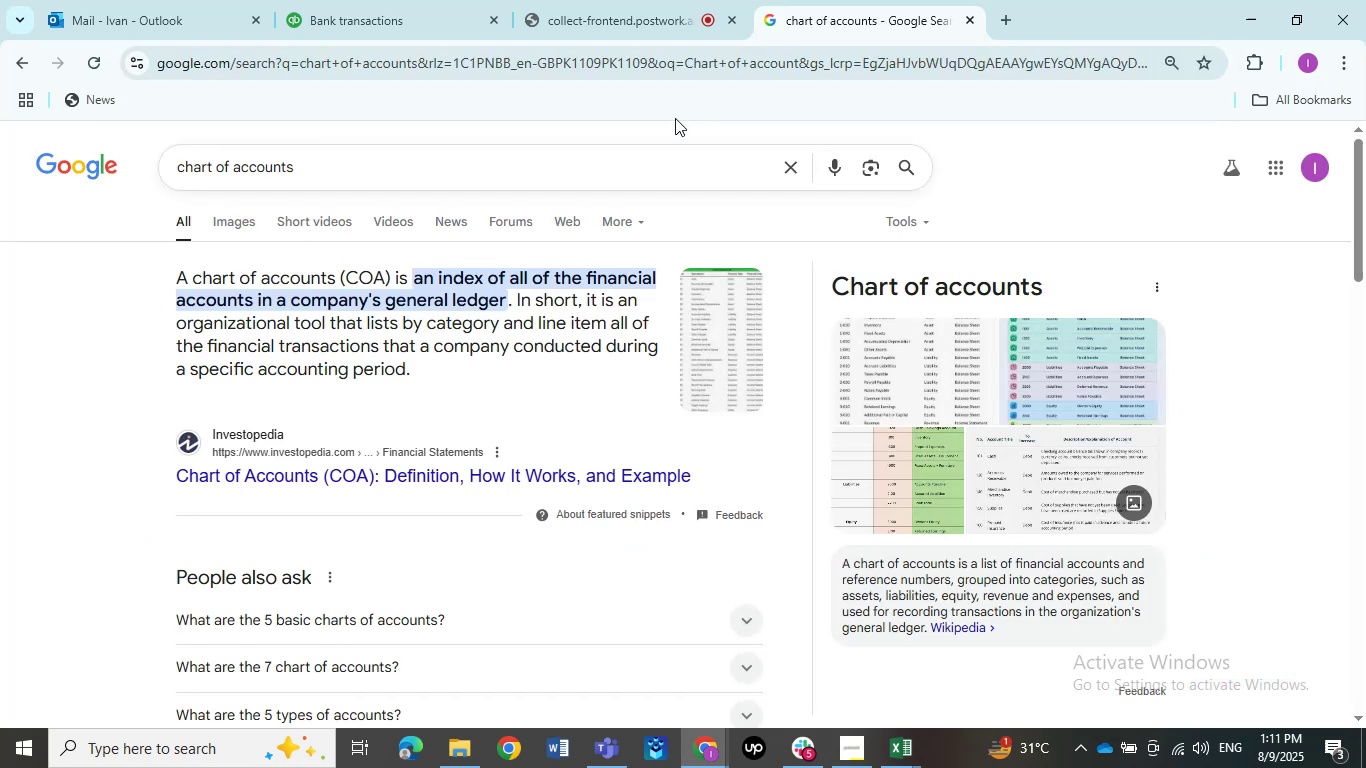 
left_click([643, 172])
 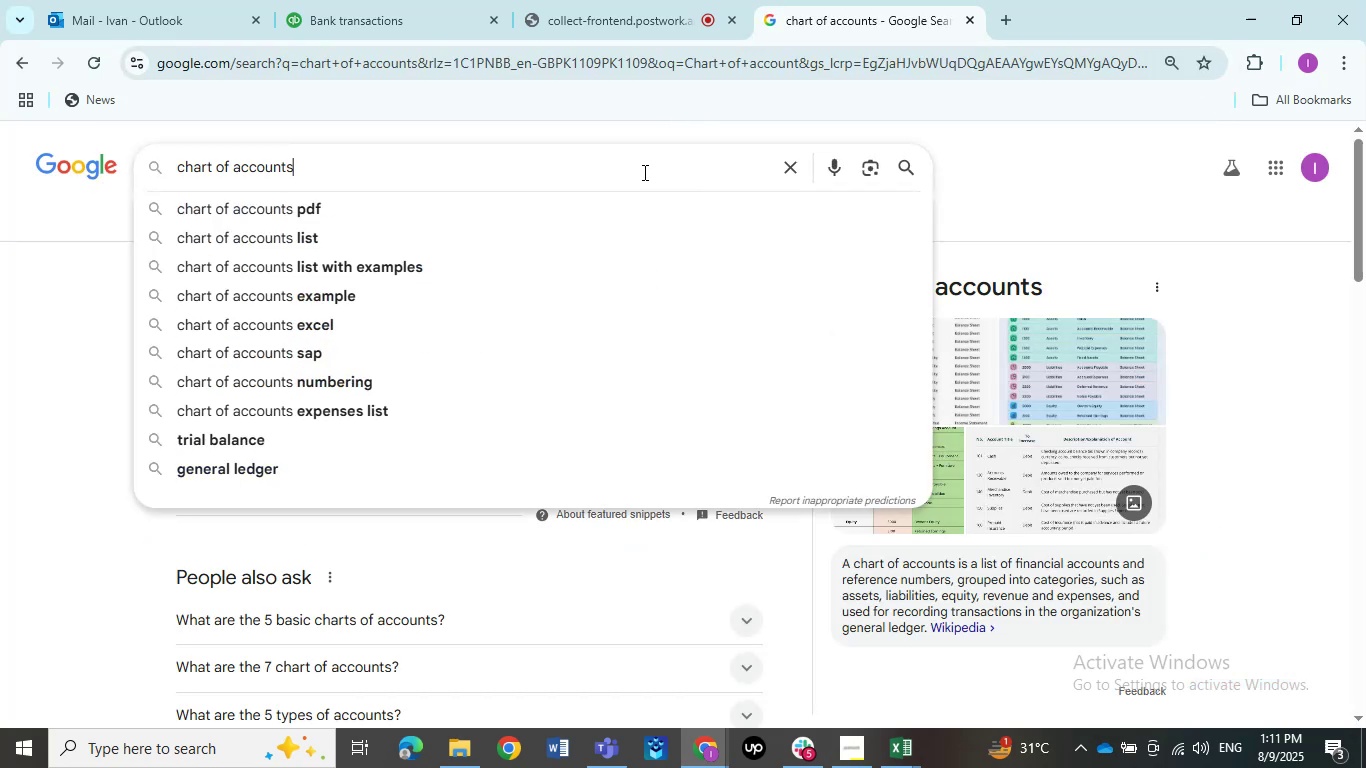 
type( Excel)
 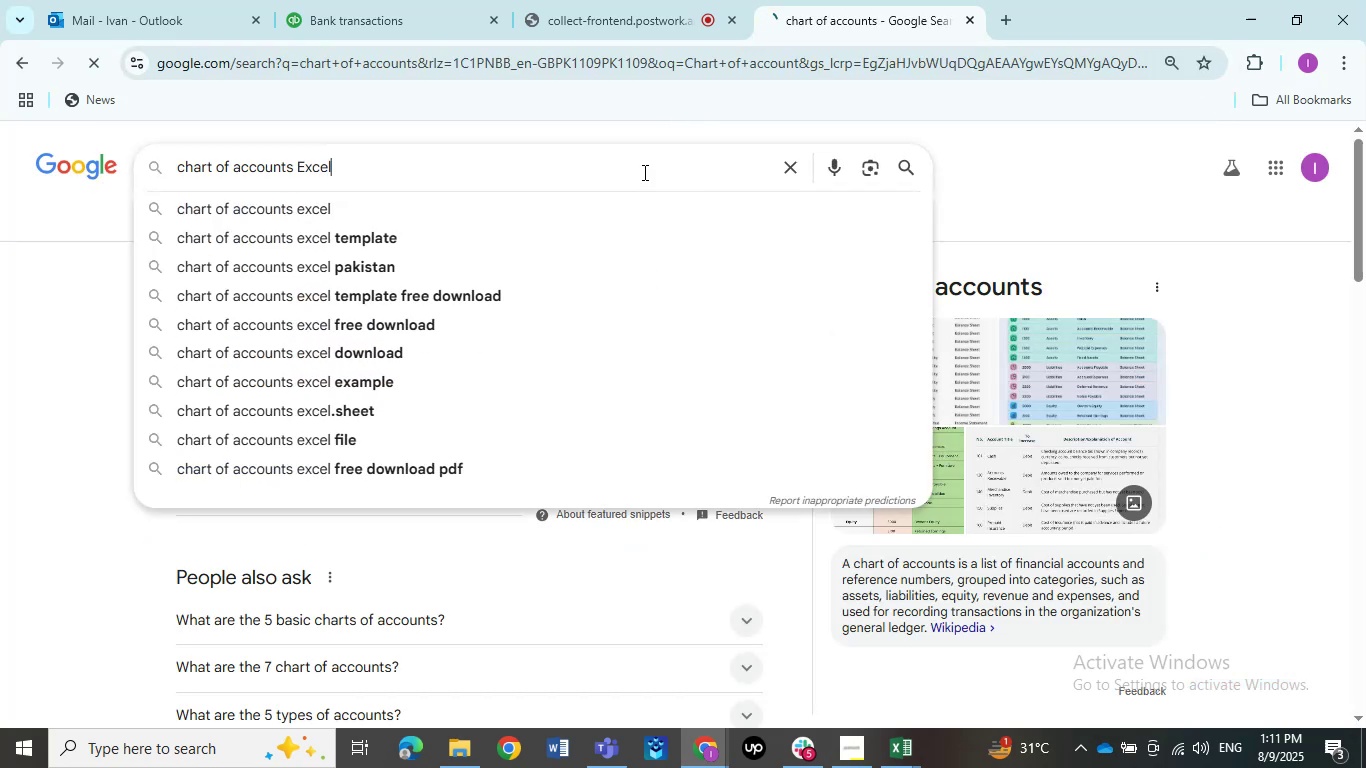 
 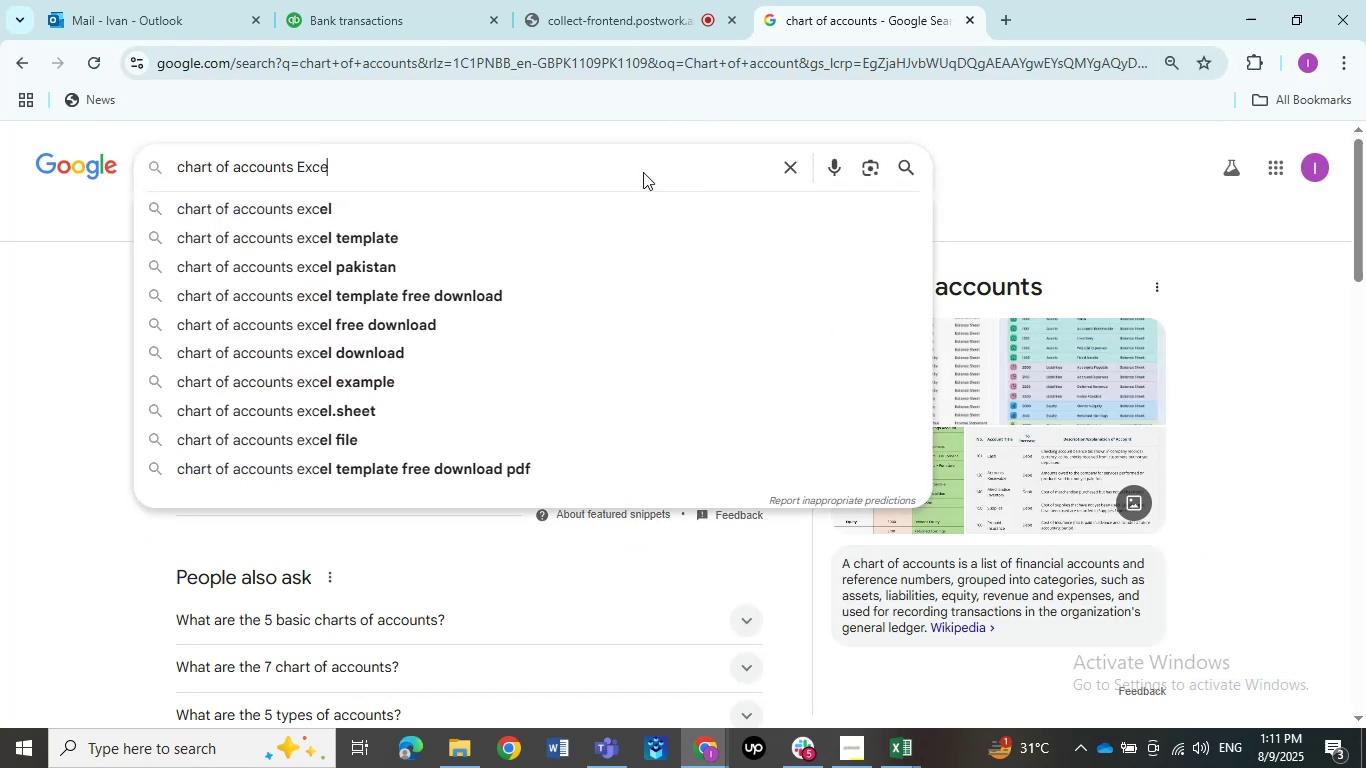 
key(Enter)
 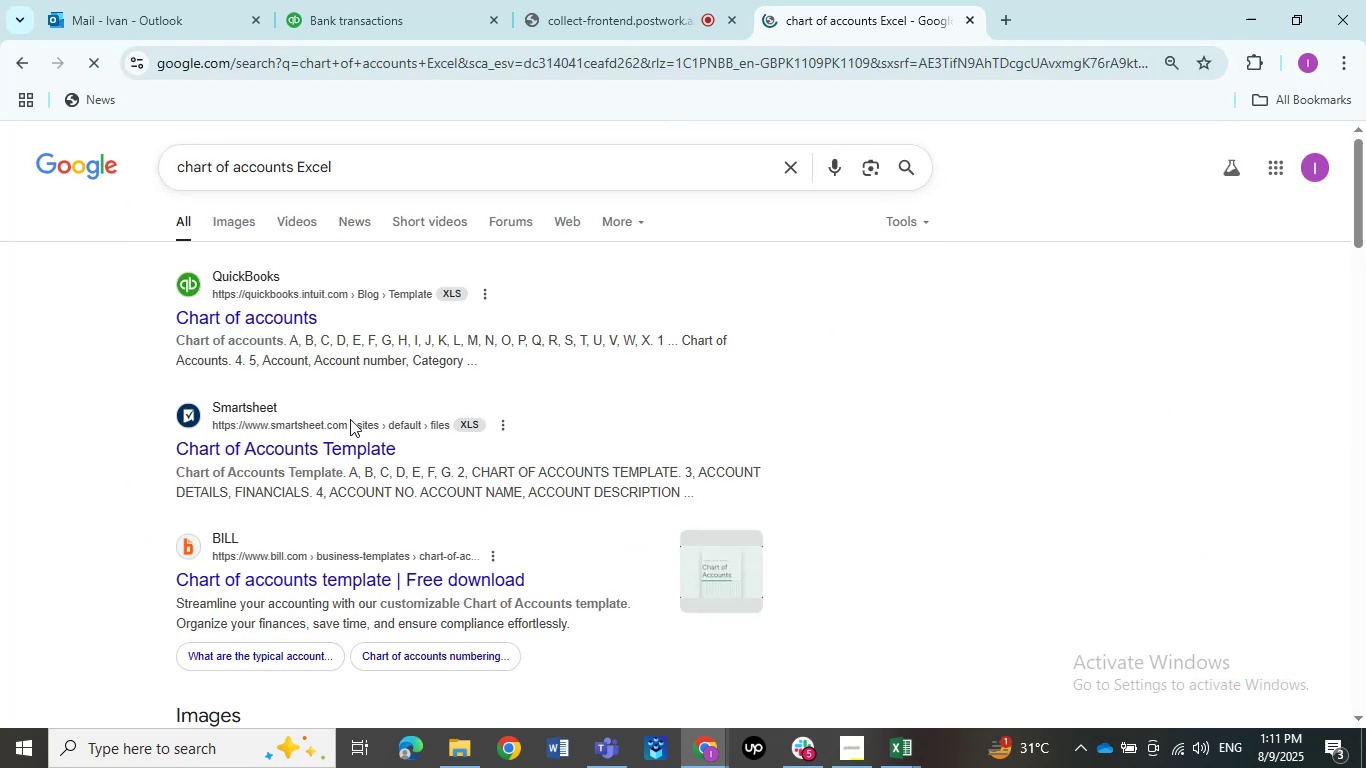 
left_click([268, 288])
 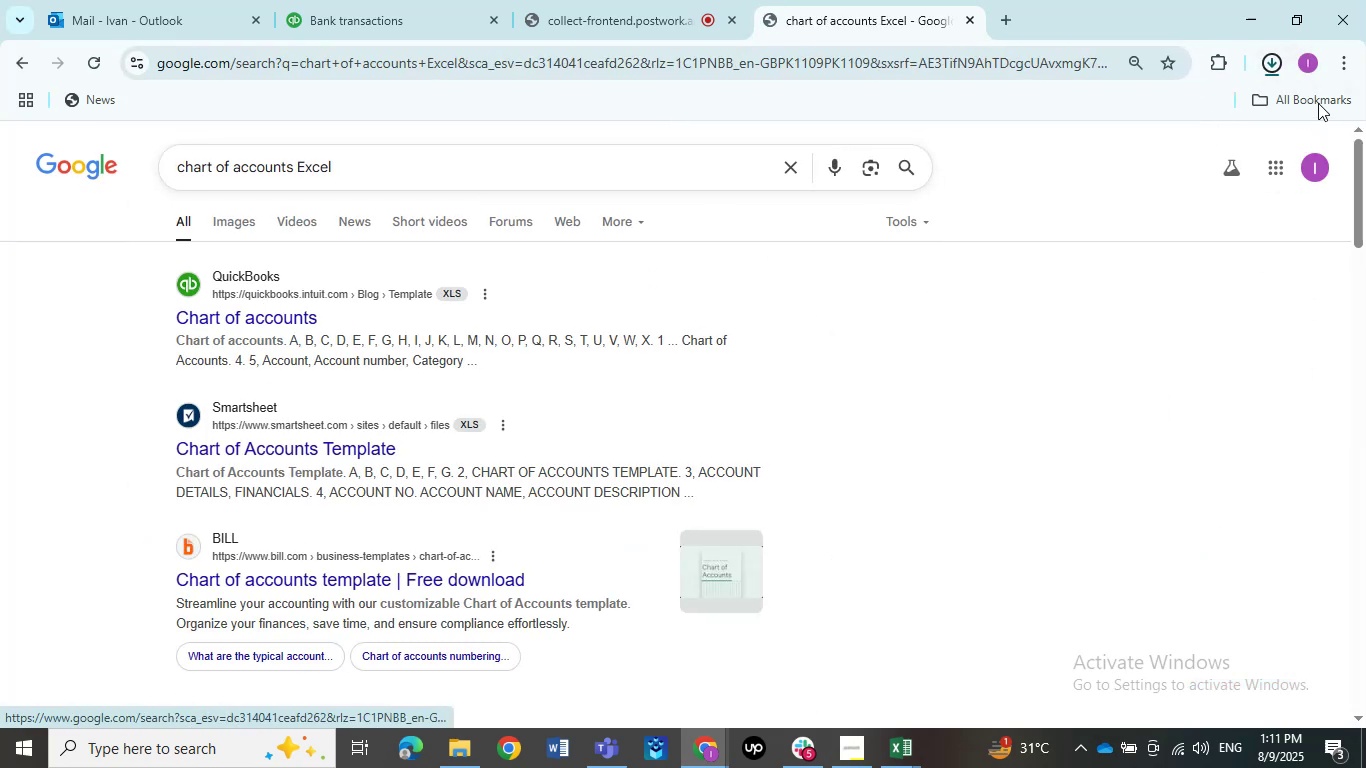 
left_click([1257, 68])
 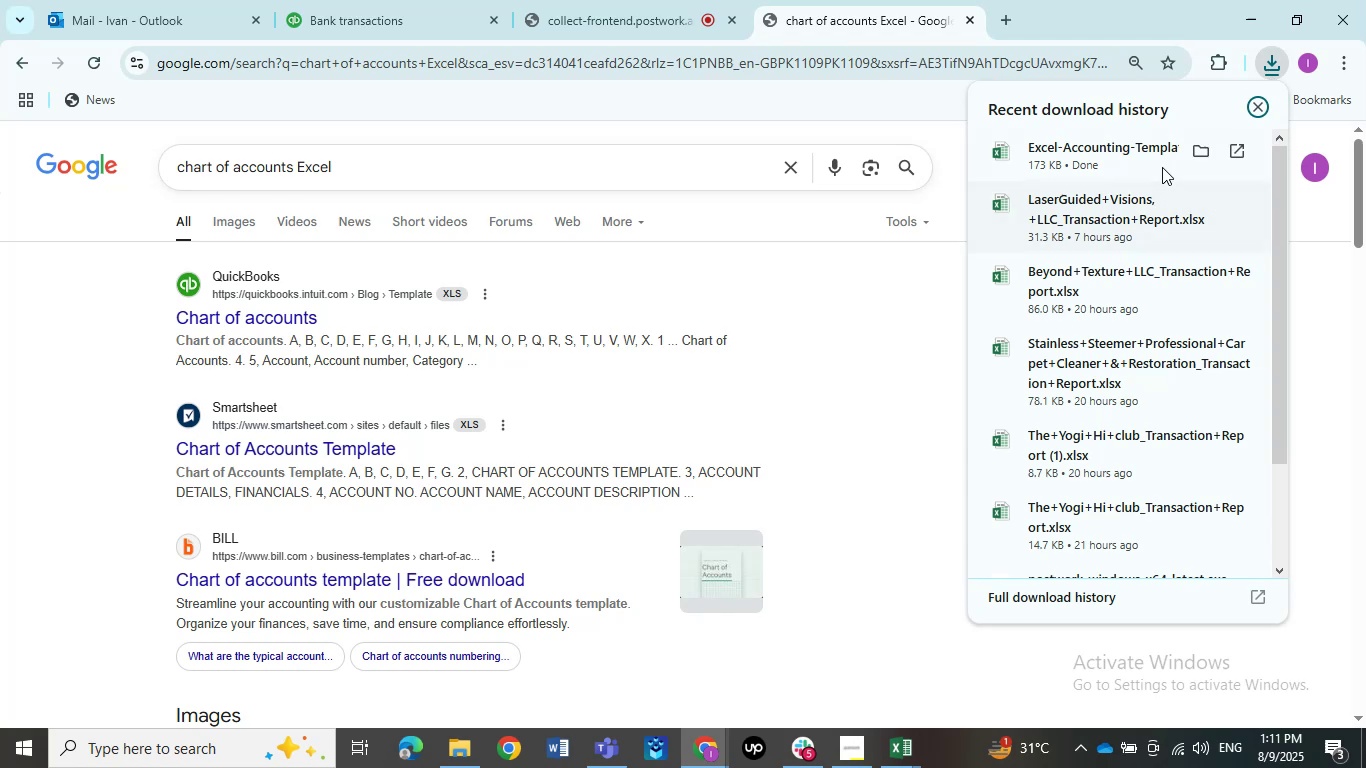 
left_click([1160, 153])
 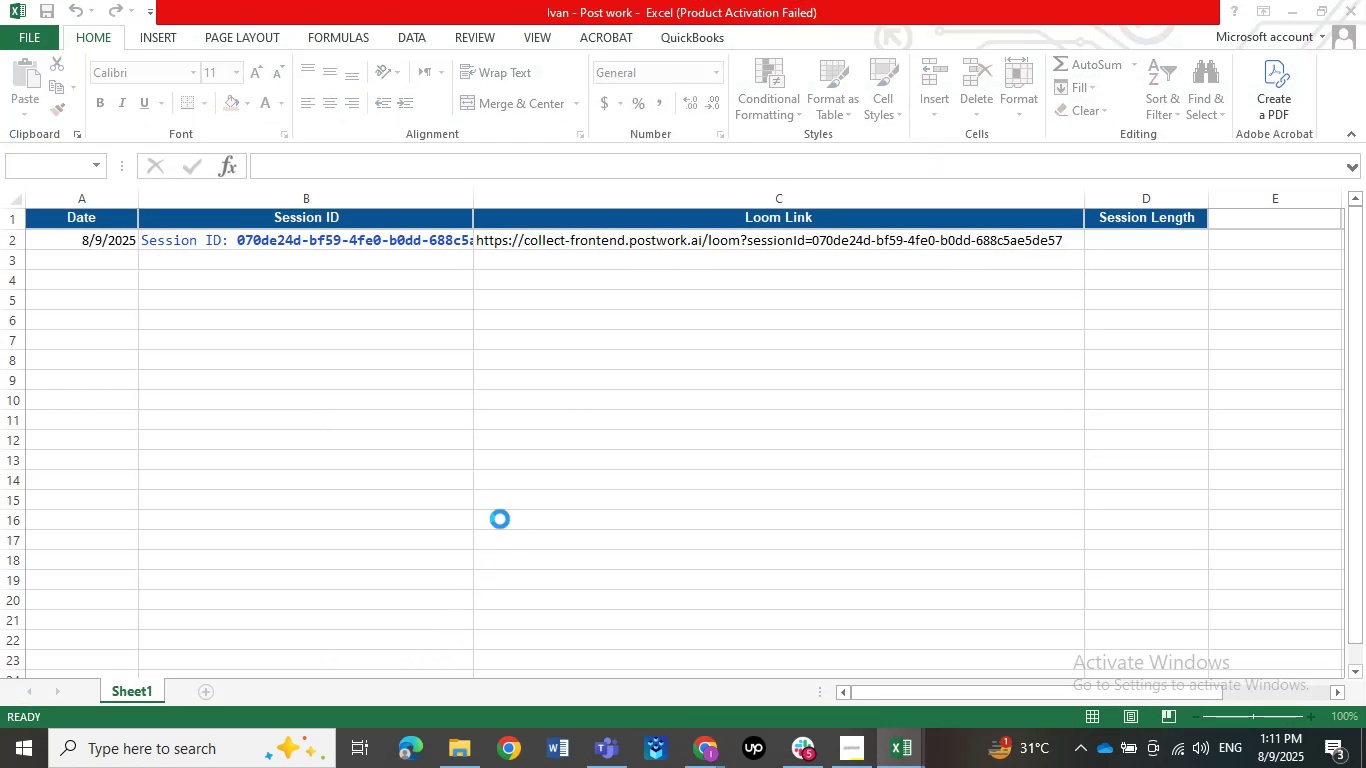 
scroll: coordinate [500, 517], scroll_direction: down, amount: 14.0
 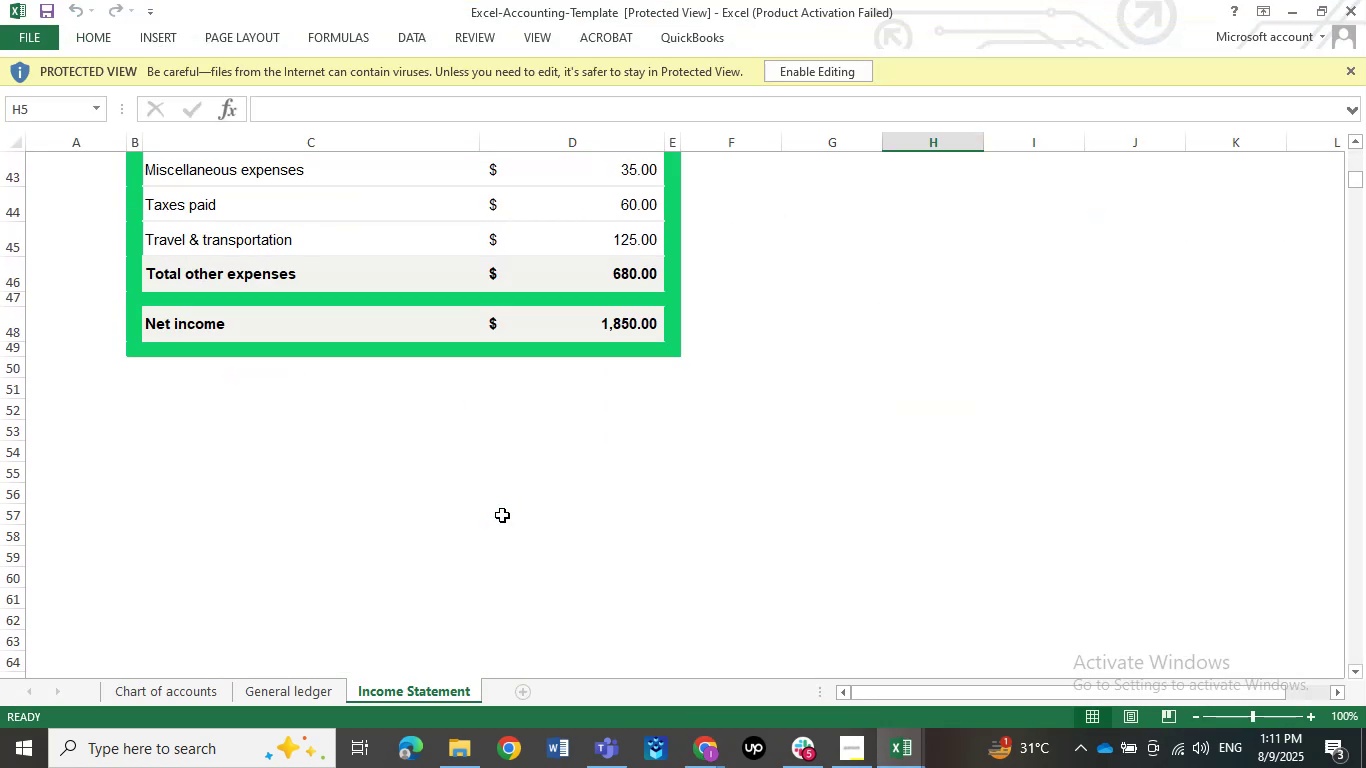 
scroll: coordinate [591, 497], scroll_direction: up, amount: 9.0
 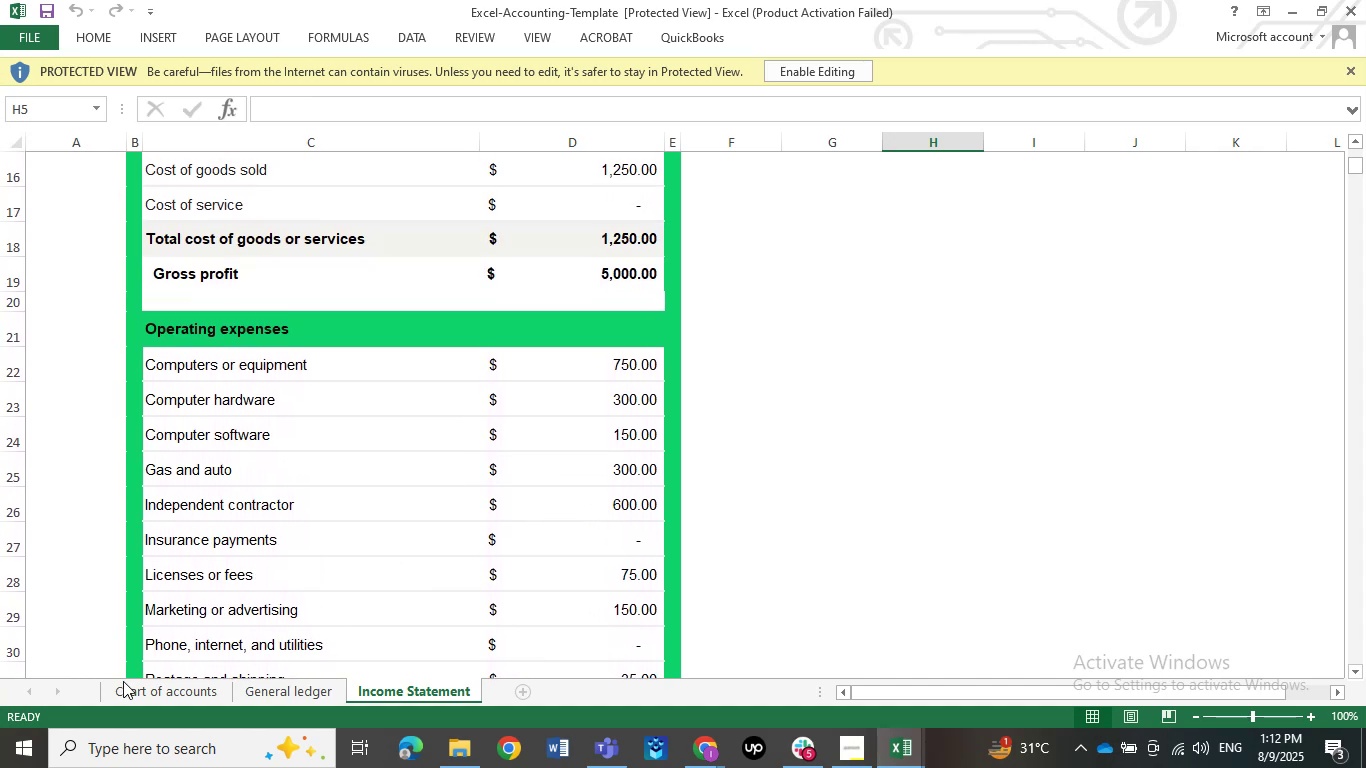 
left_click([125, 691])
 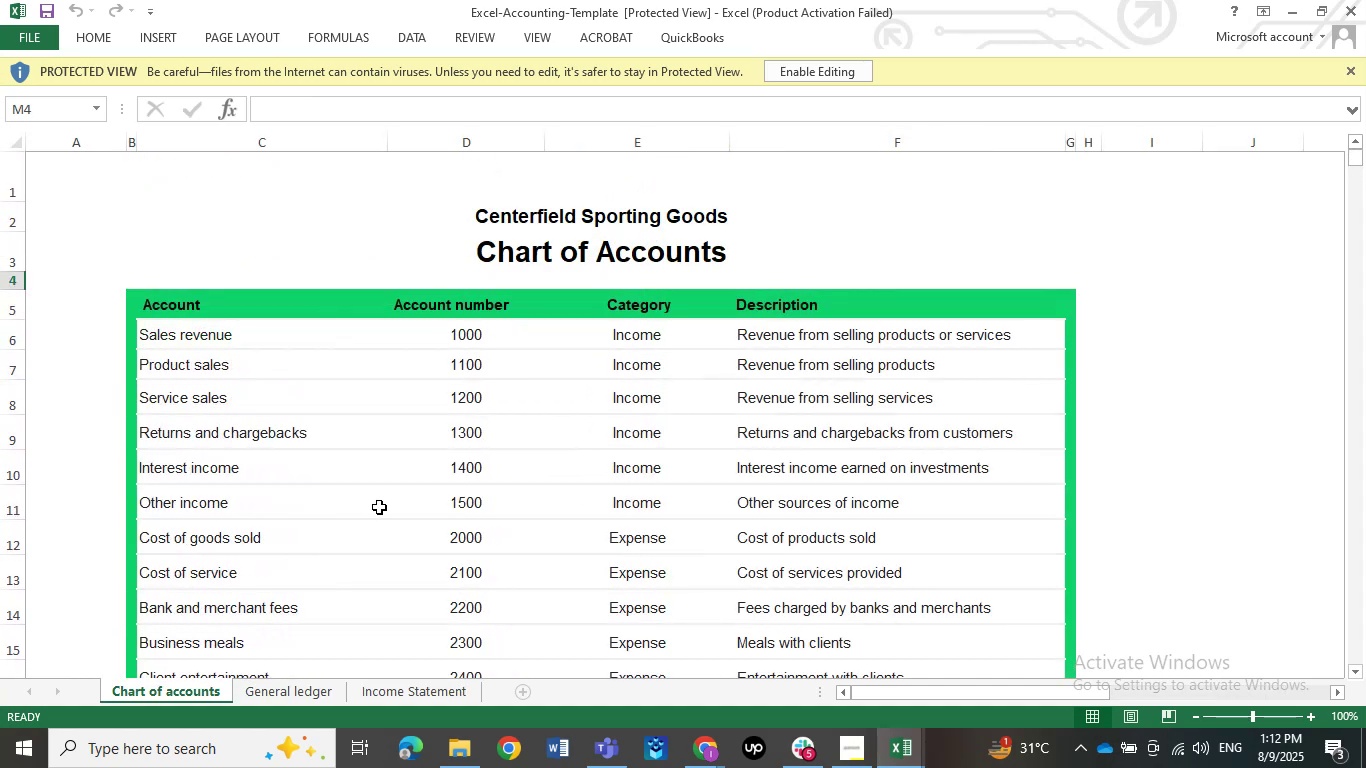 
scroll: coordinate [399, 492], scroll_direction: down, amount: 2.0
 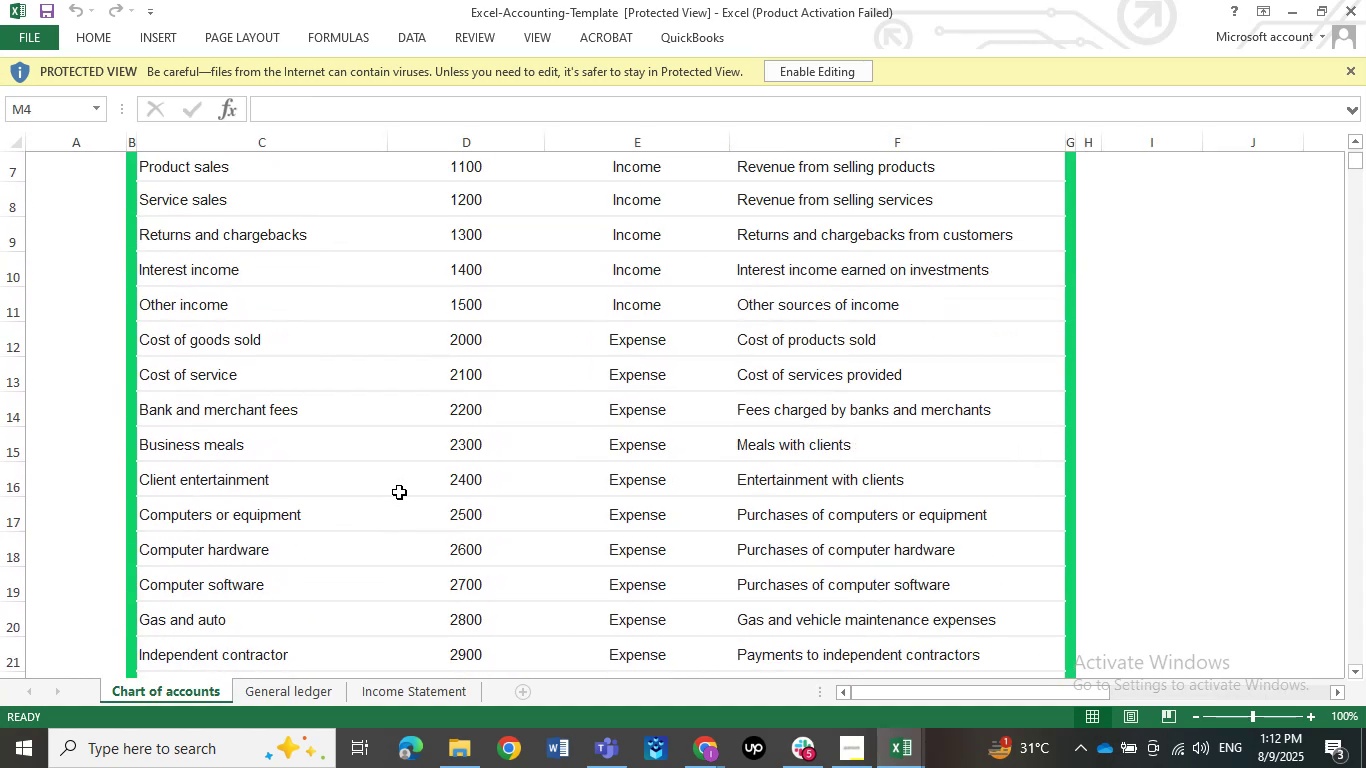 
scroll: coordinate [399, 492], scroll_direction: up, amount: 1.0
 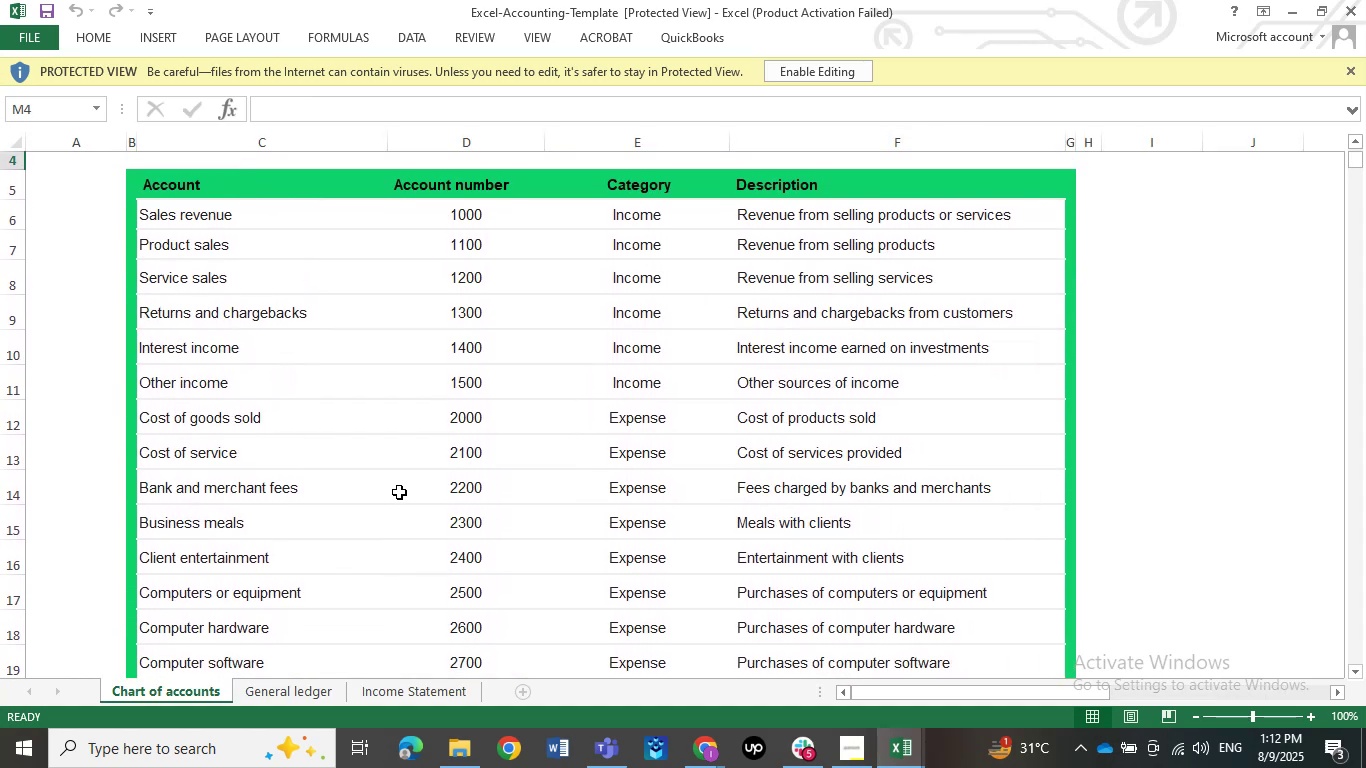 
scroll: coordinate [402, 489], scroll_direction: down, amount: 11.0
 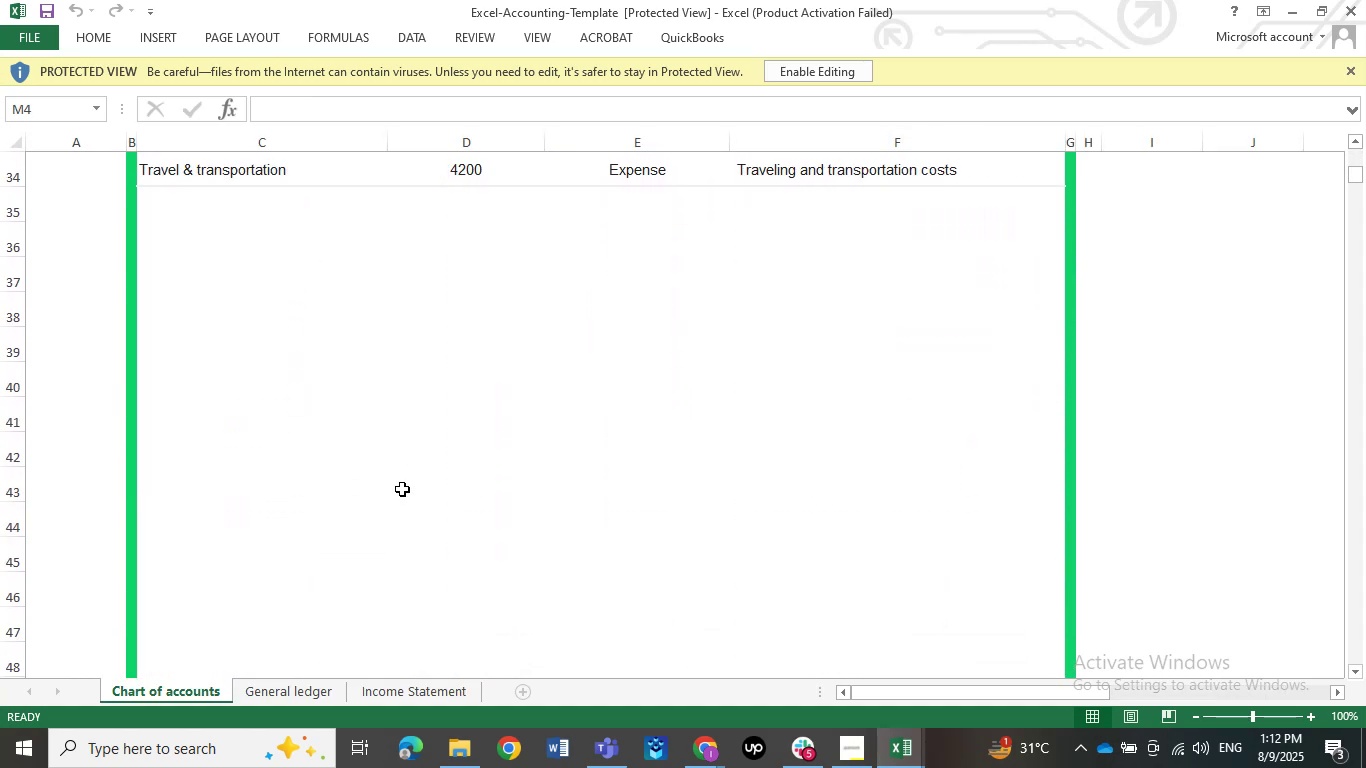 
scroll: coordinate [324, 498], scroll_direction: none, amount: 0.0
 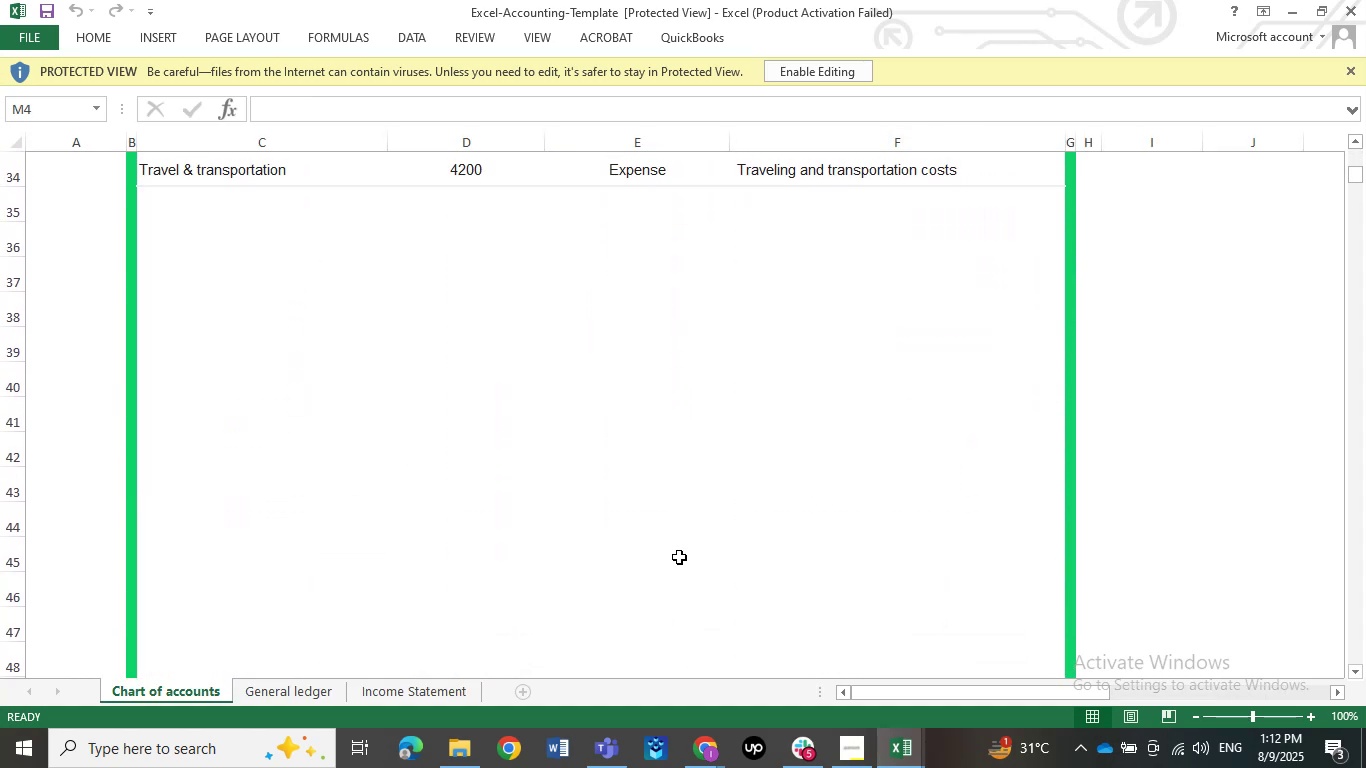 
scroll: coordinate [832, 316], scroll_direction: up, amount: 13.0
 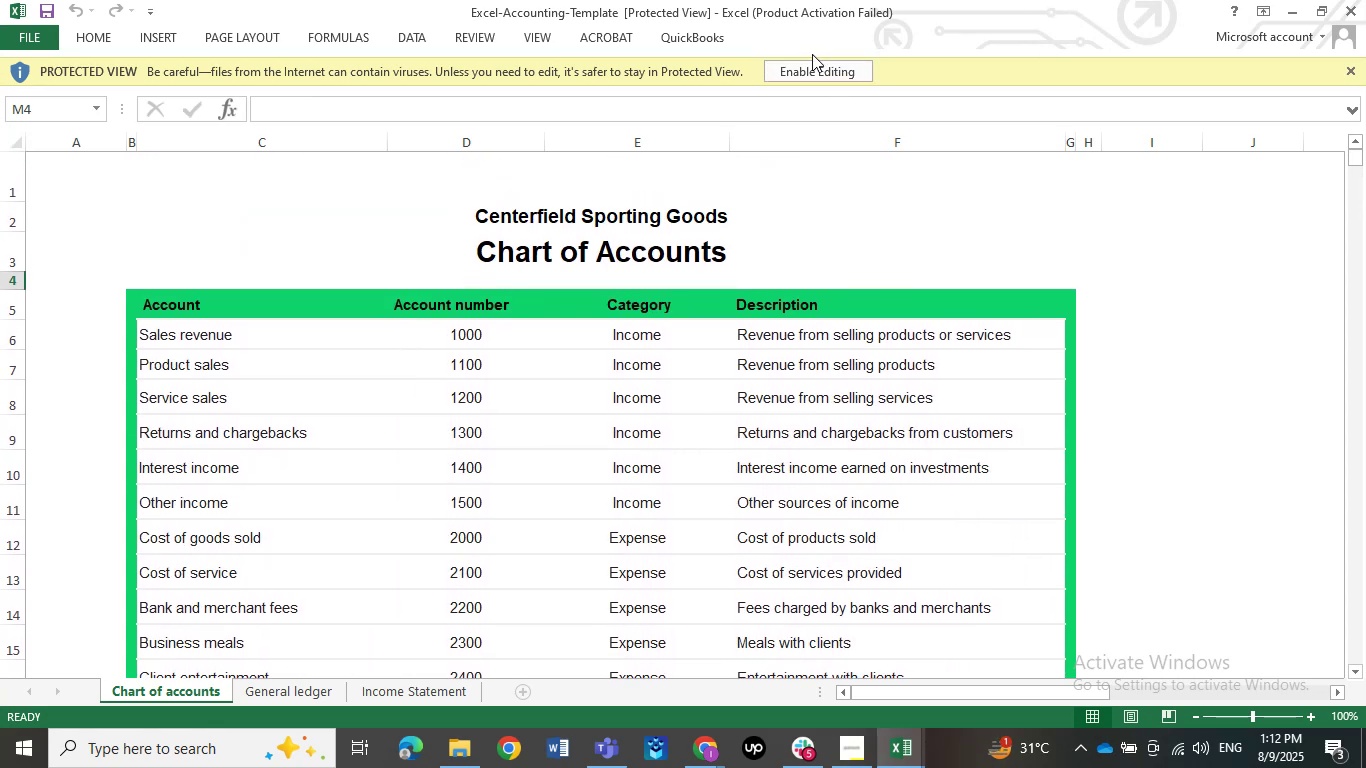 
wait(8.02)
 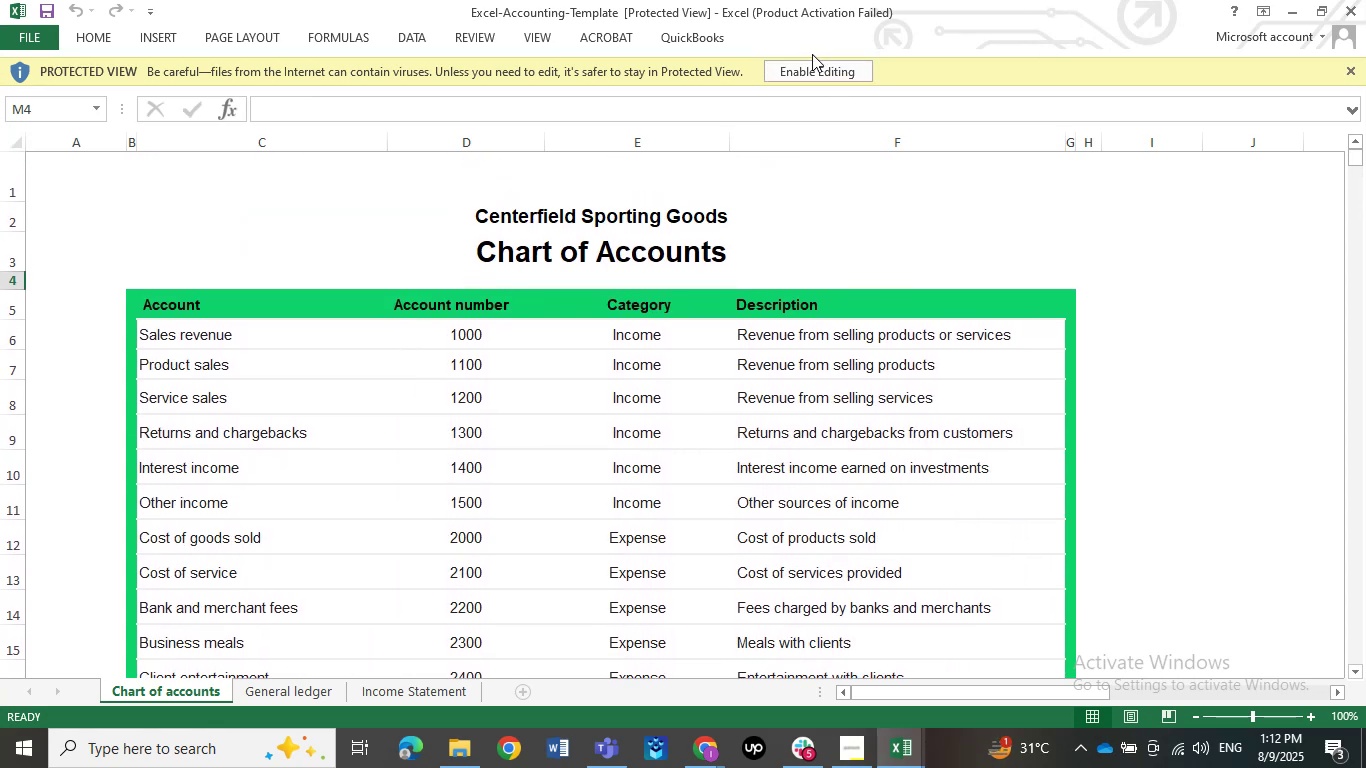 
left_click([810, 72])
 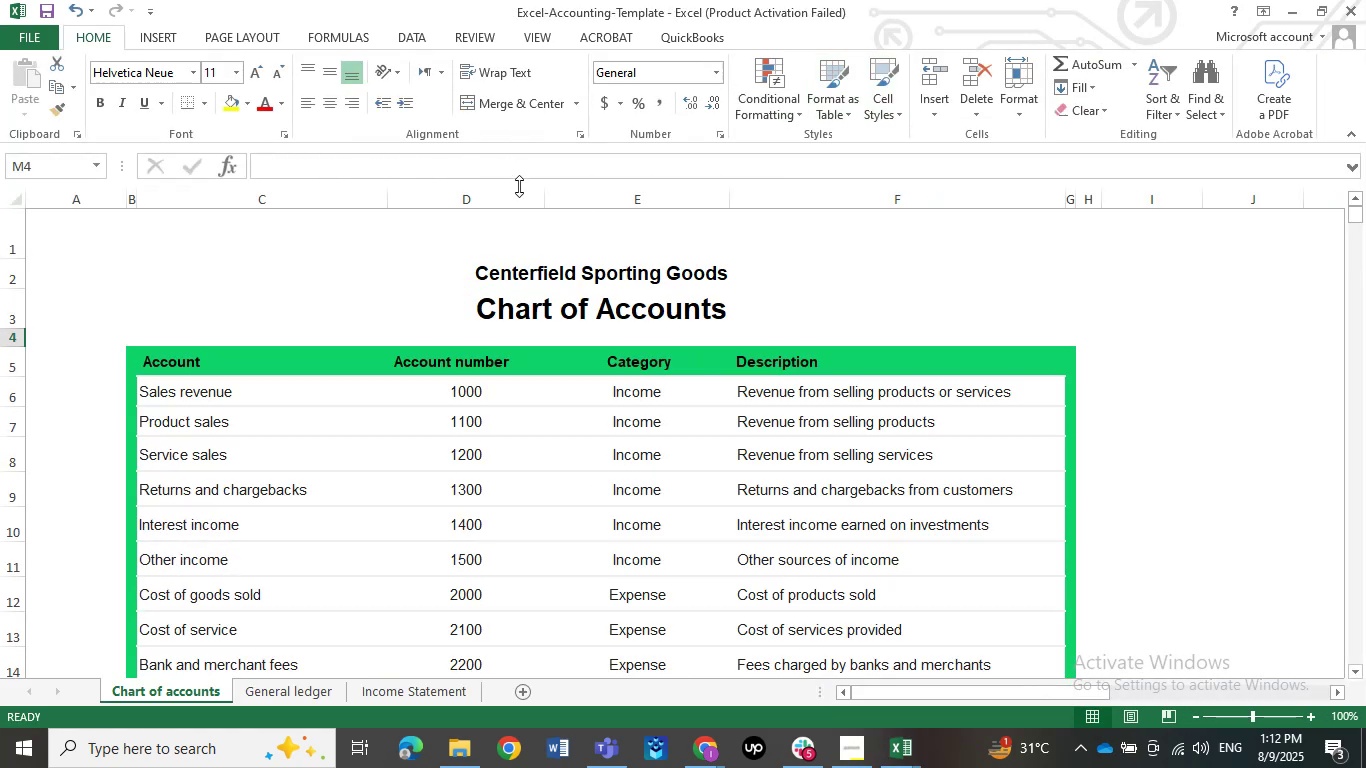 
hold_key(key=ControlLeft, duration=1.53)
 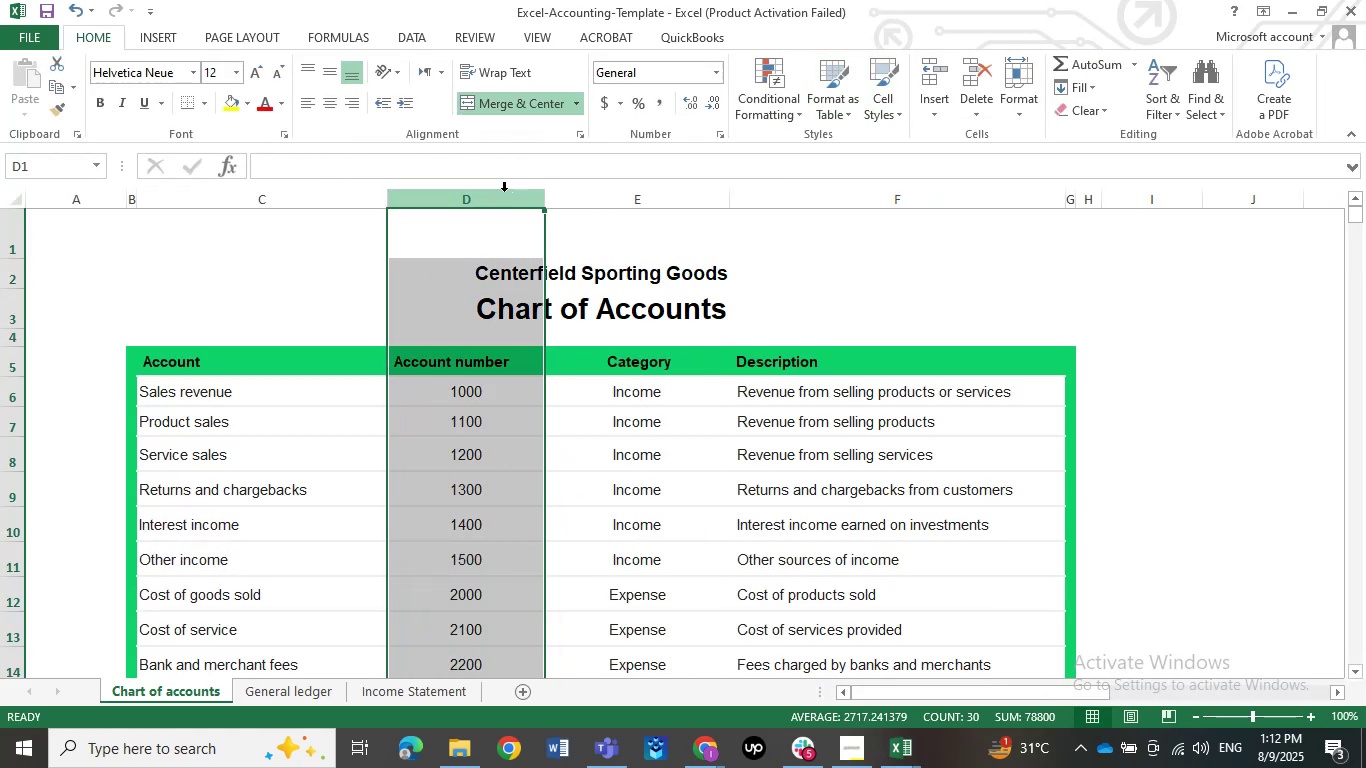 
key(Control+ControlLeft)
 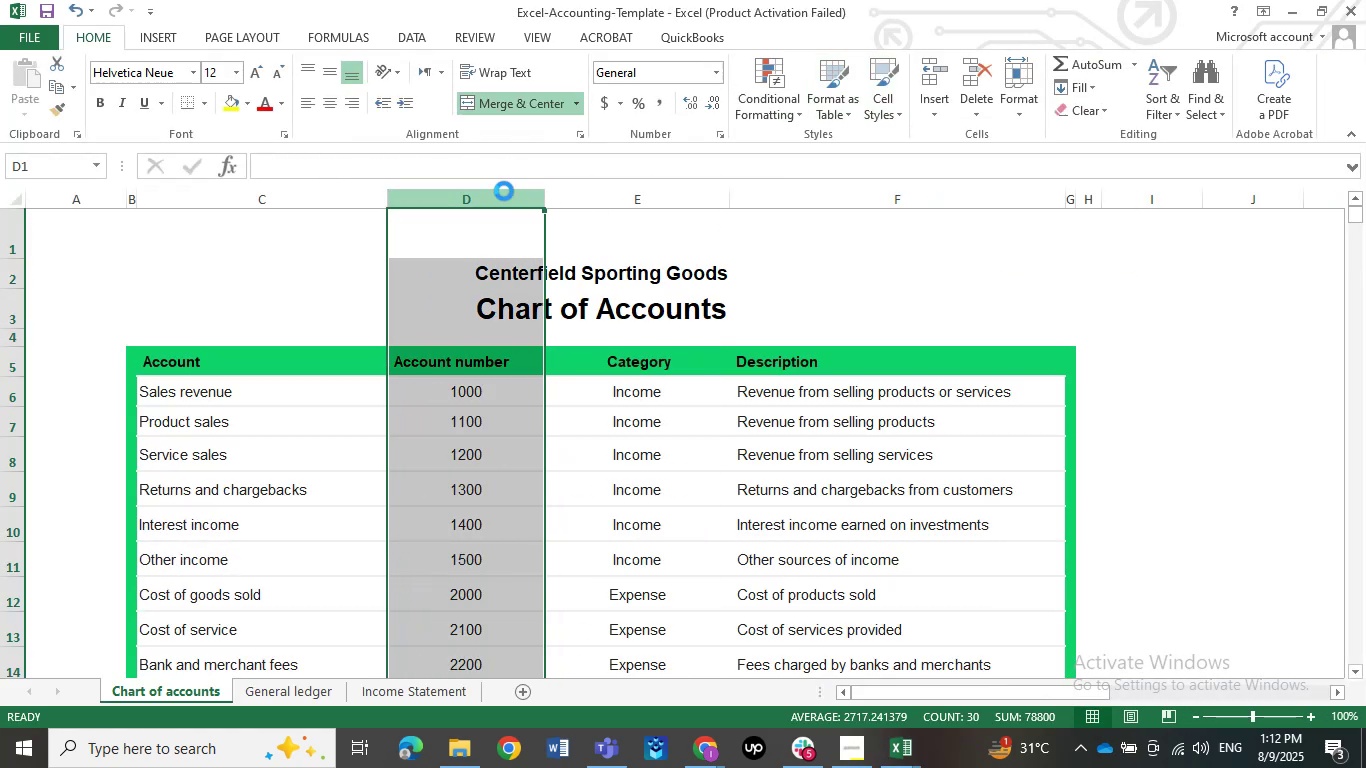 
key(Control+NumpadSubtract)
 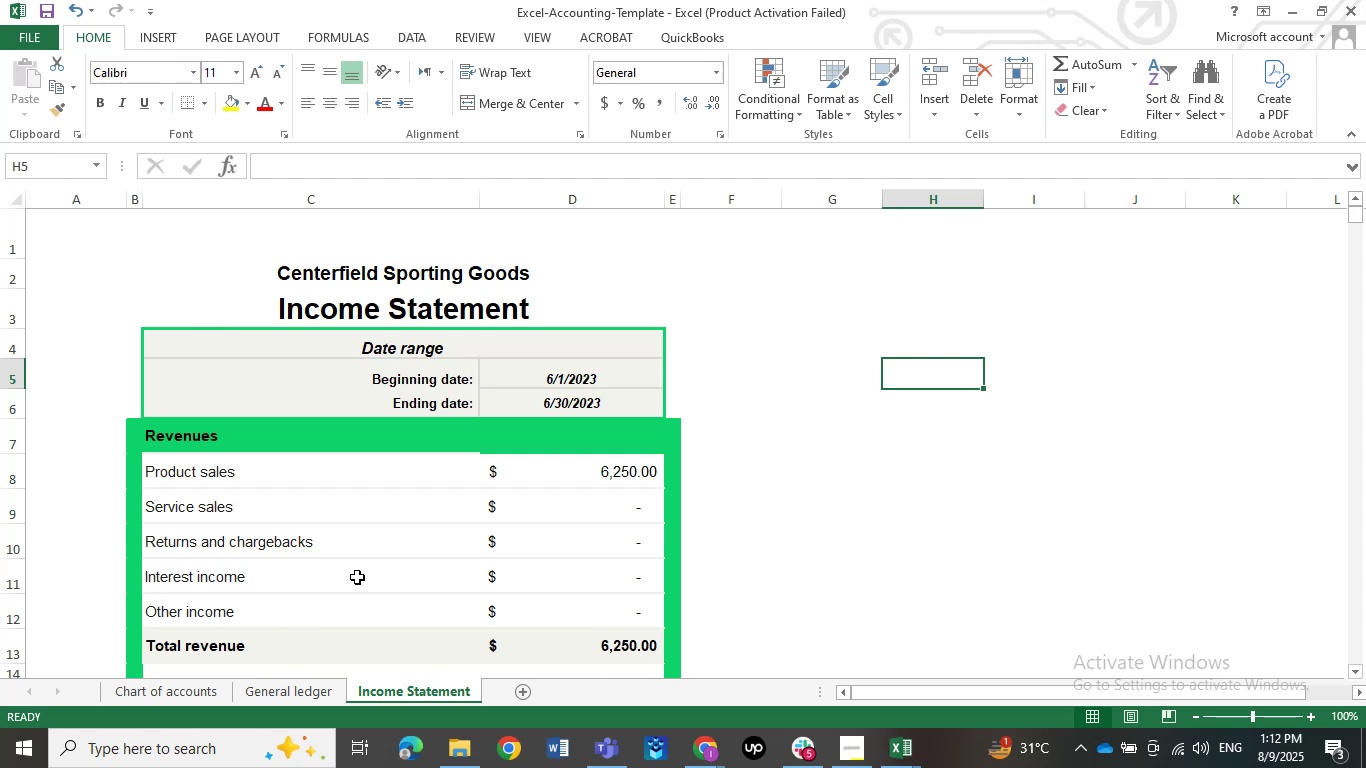 
wait(38.48)
 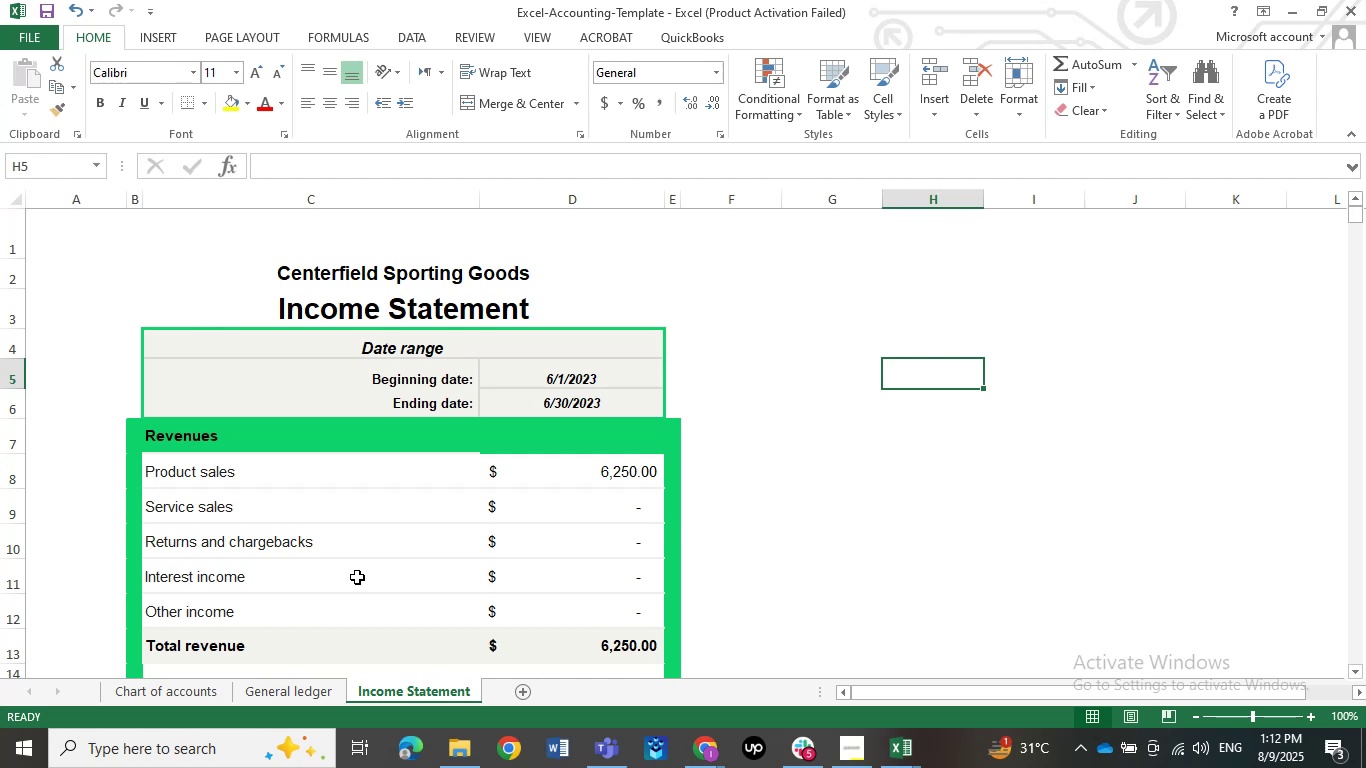 
left_click([1304, 5])
 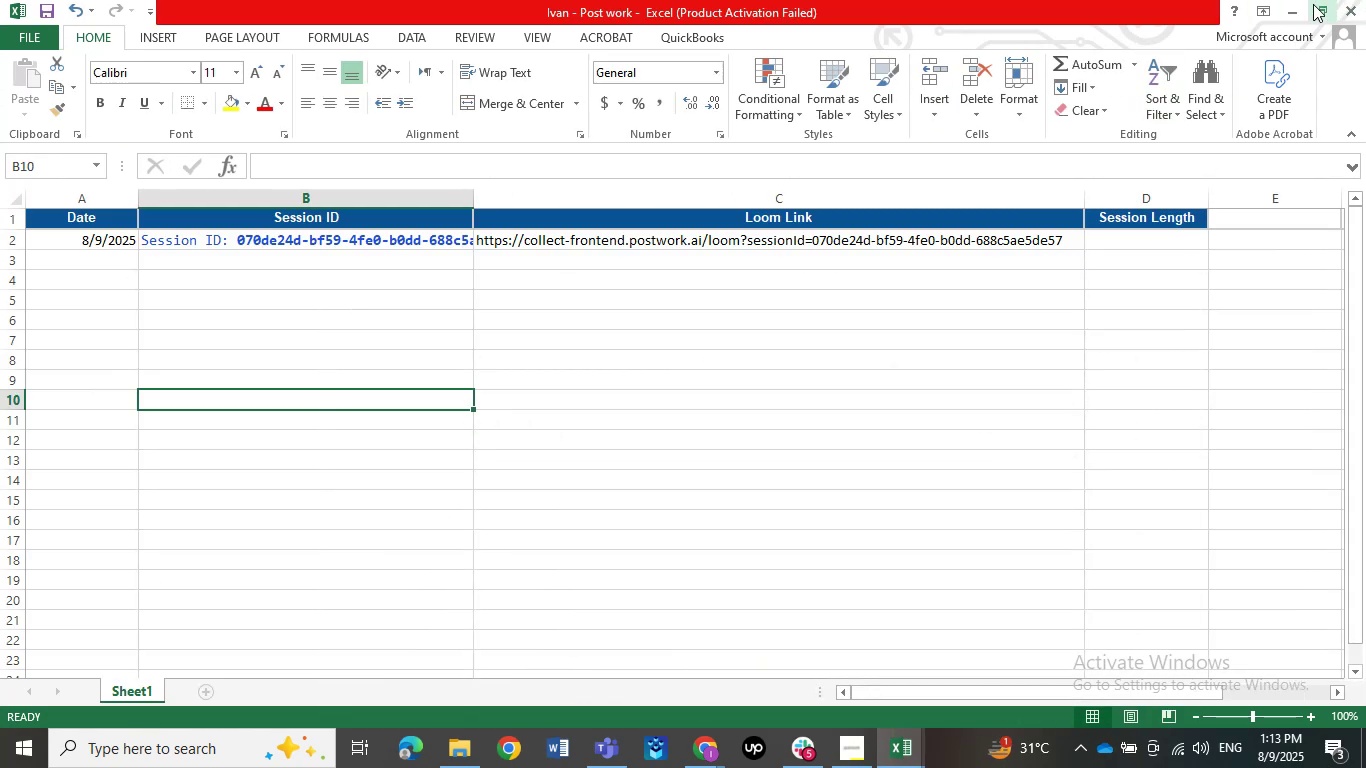 
left_click([1299, 7])
 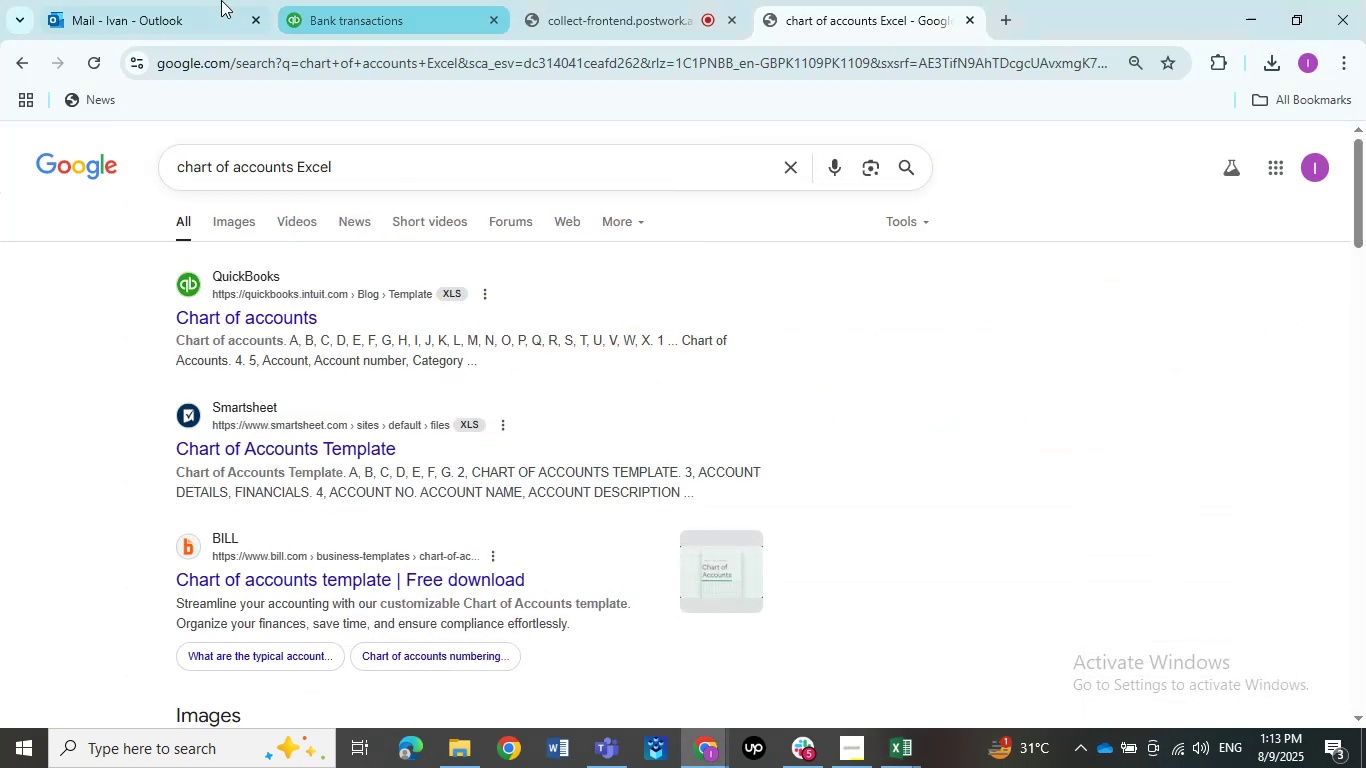 
left_click([324, 7])
 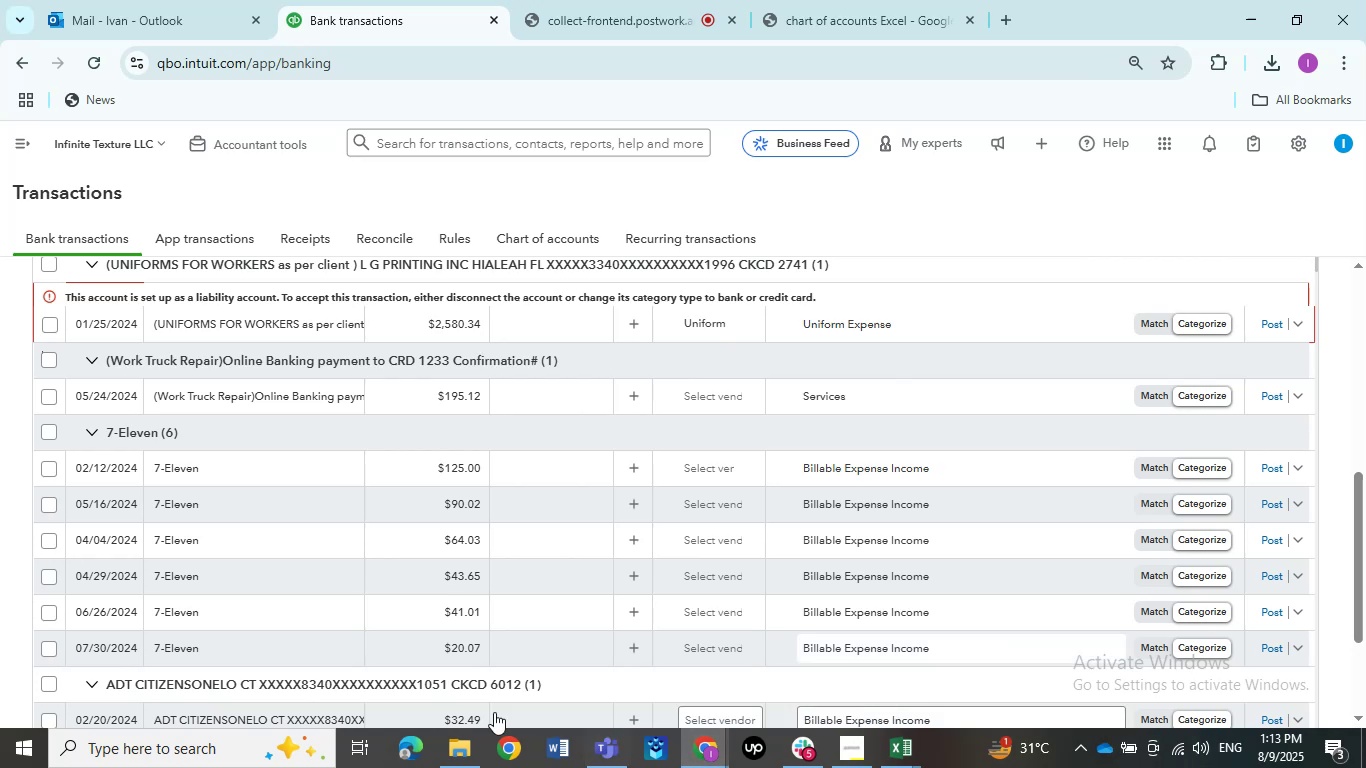 
wait(5.68)
 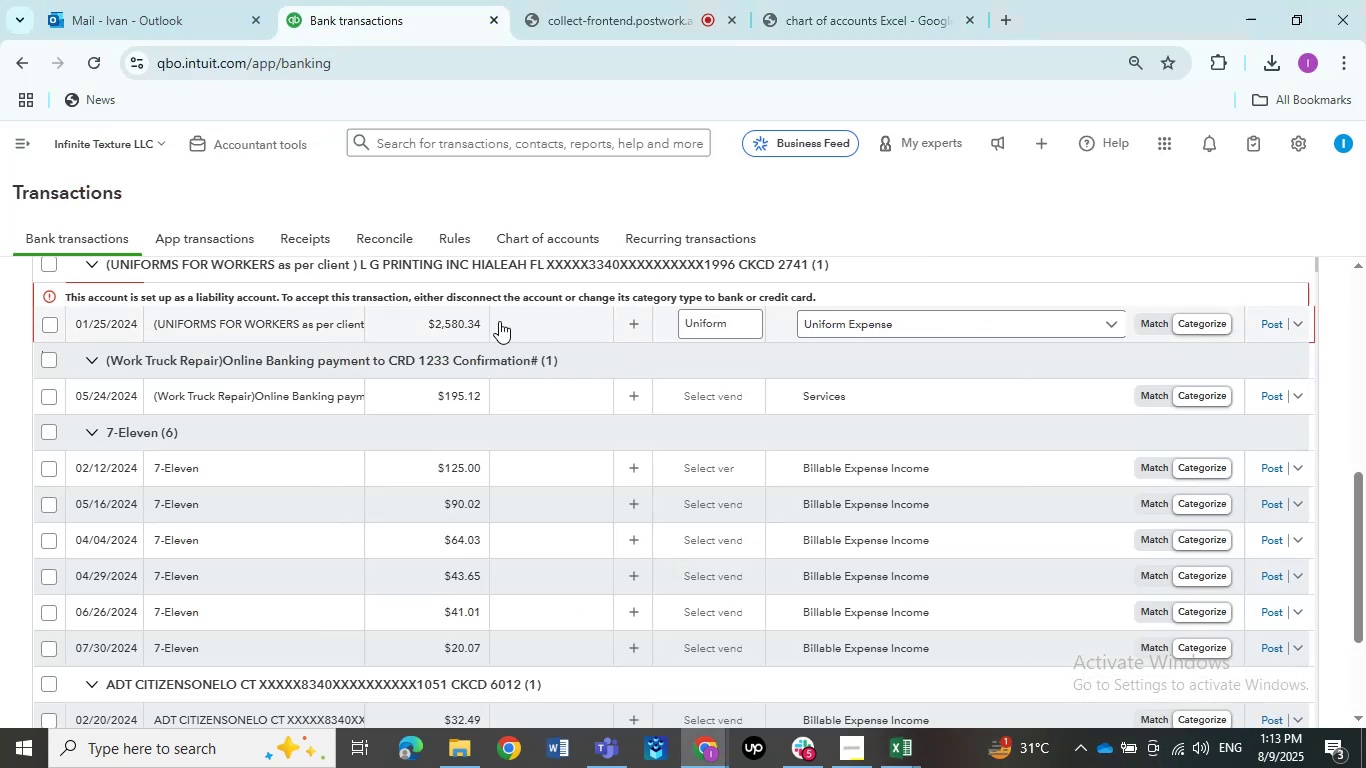 
left_click([471, 745])
 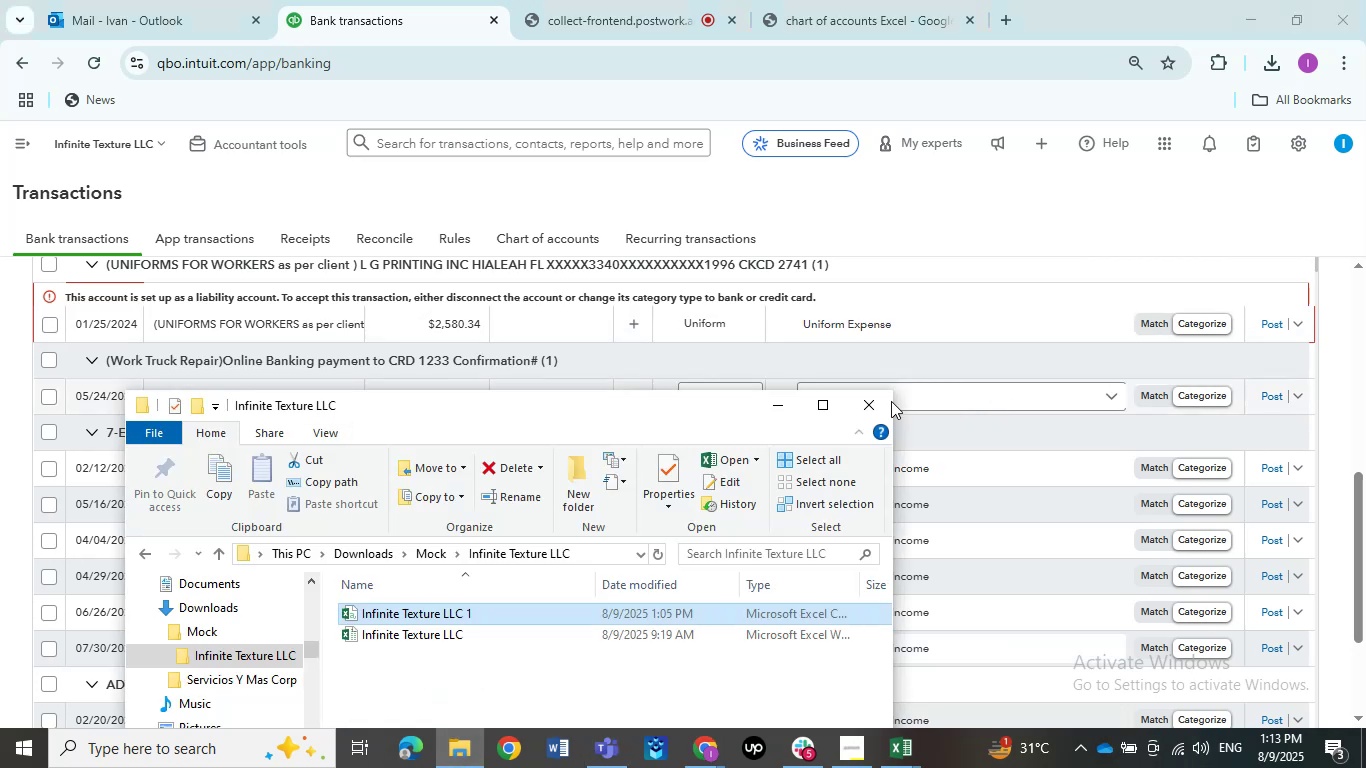 
left_click([836, 411])
 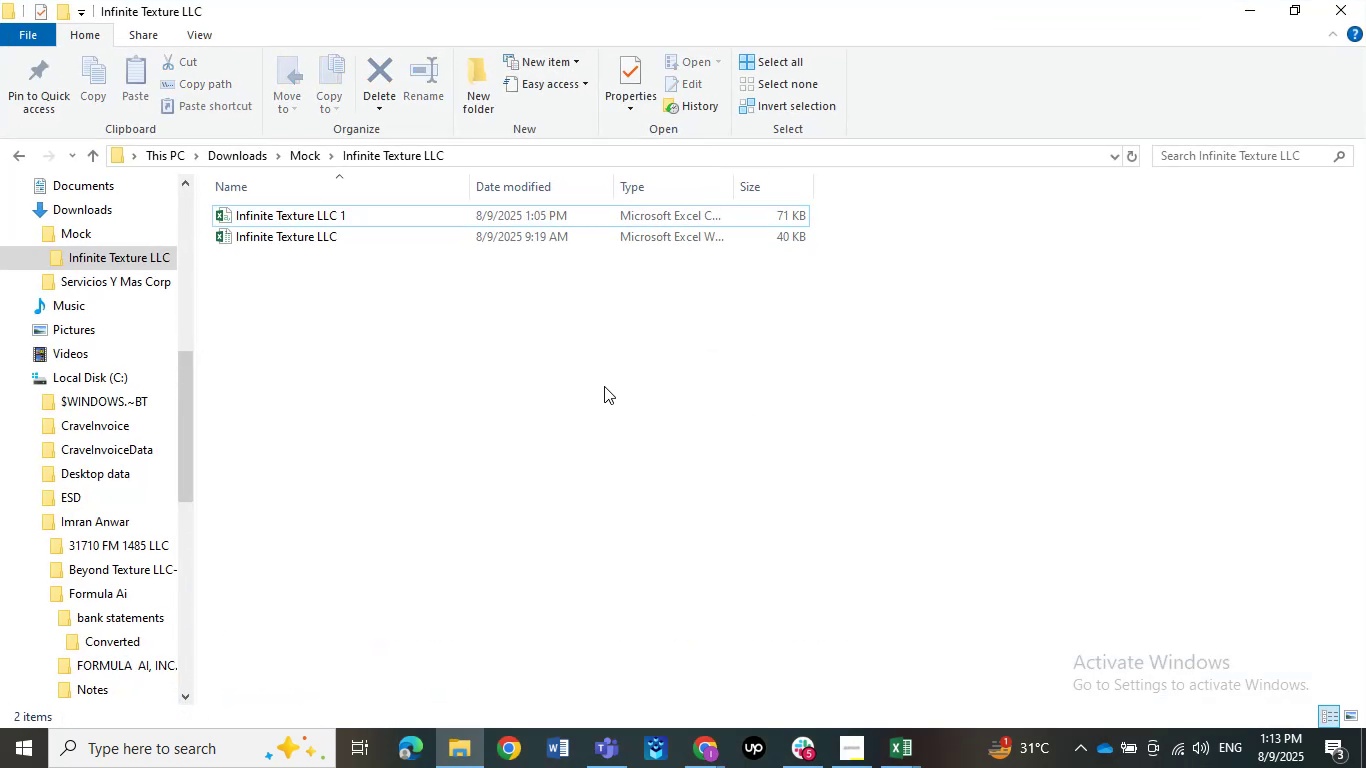 
key(Backspace)
 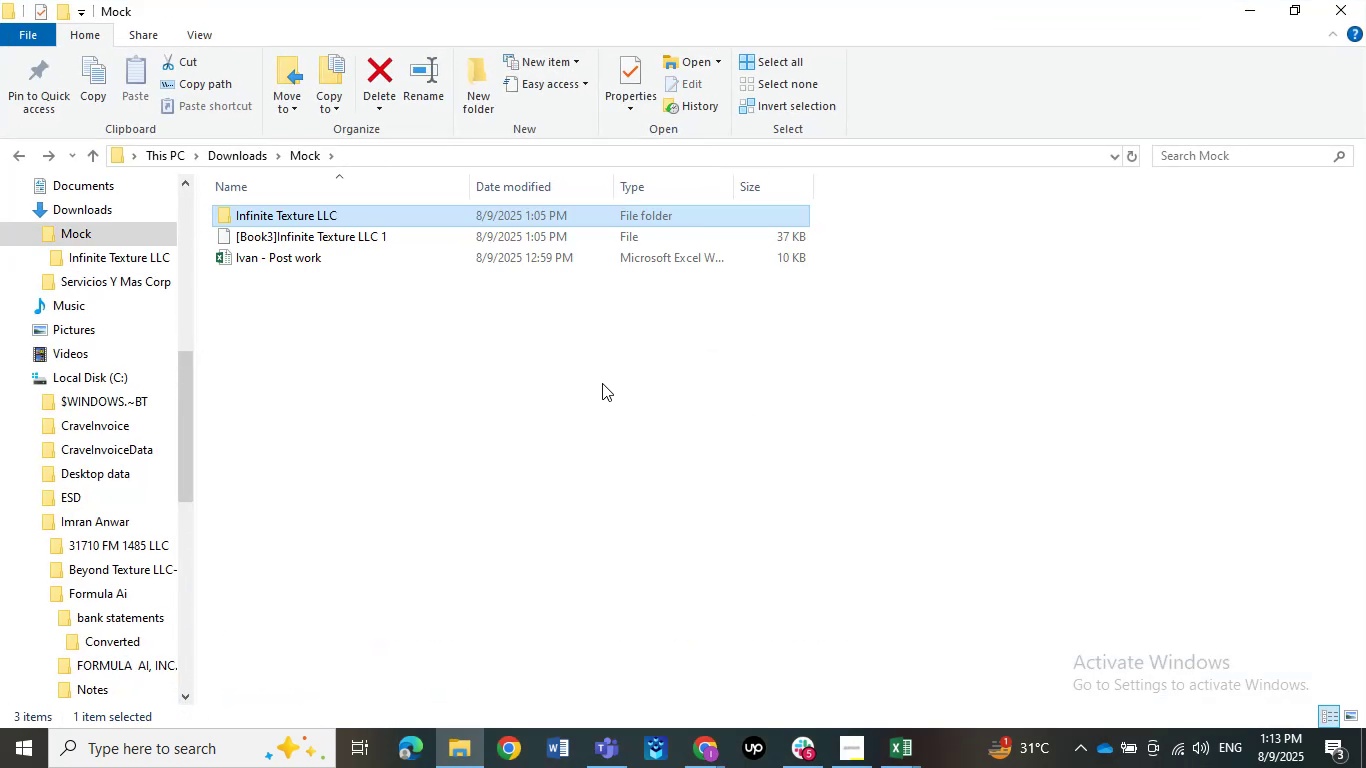 
key(Backspace)
 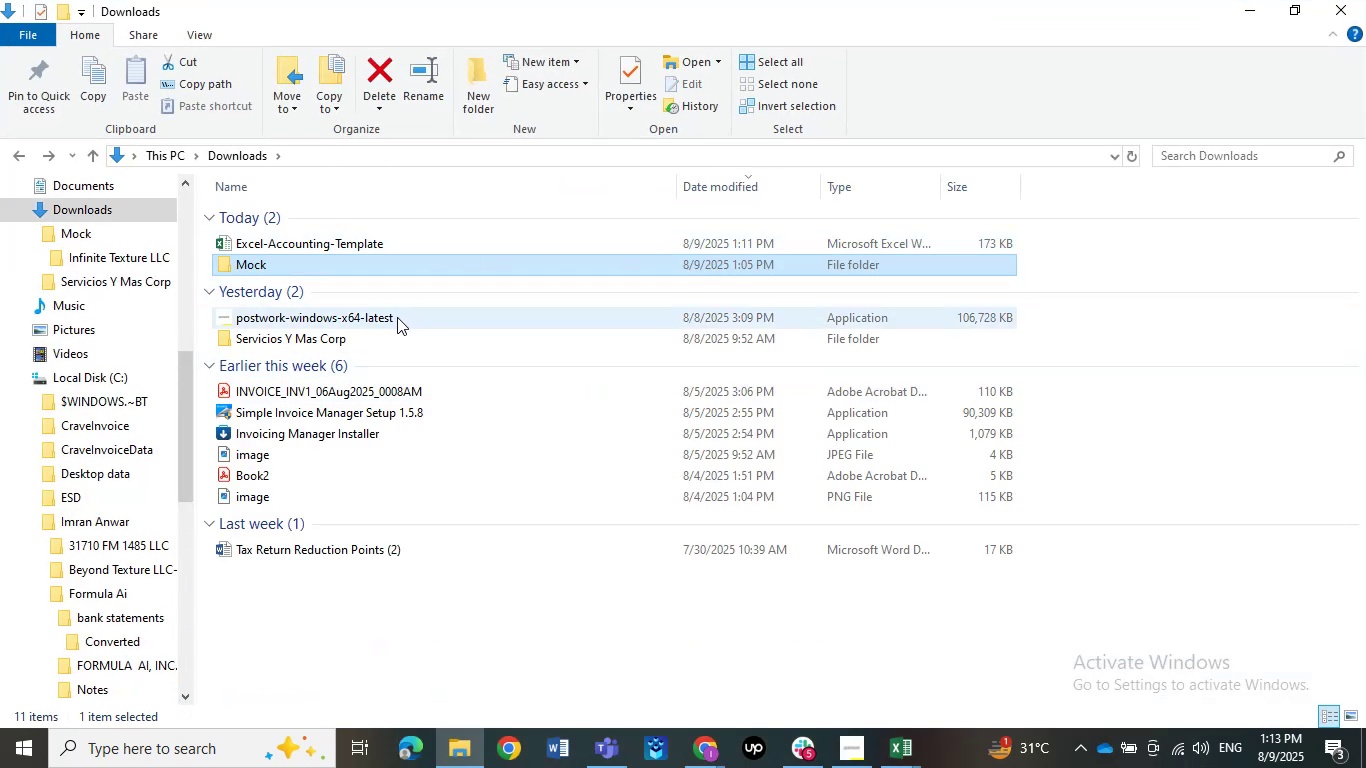 
double_click([349, 336])
 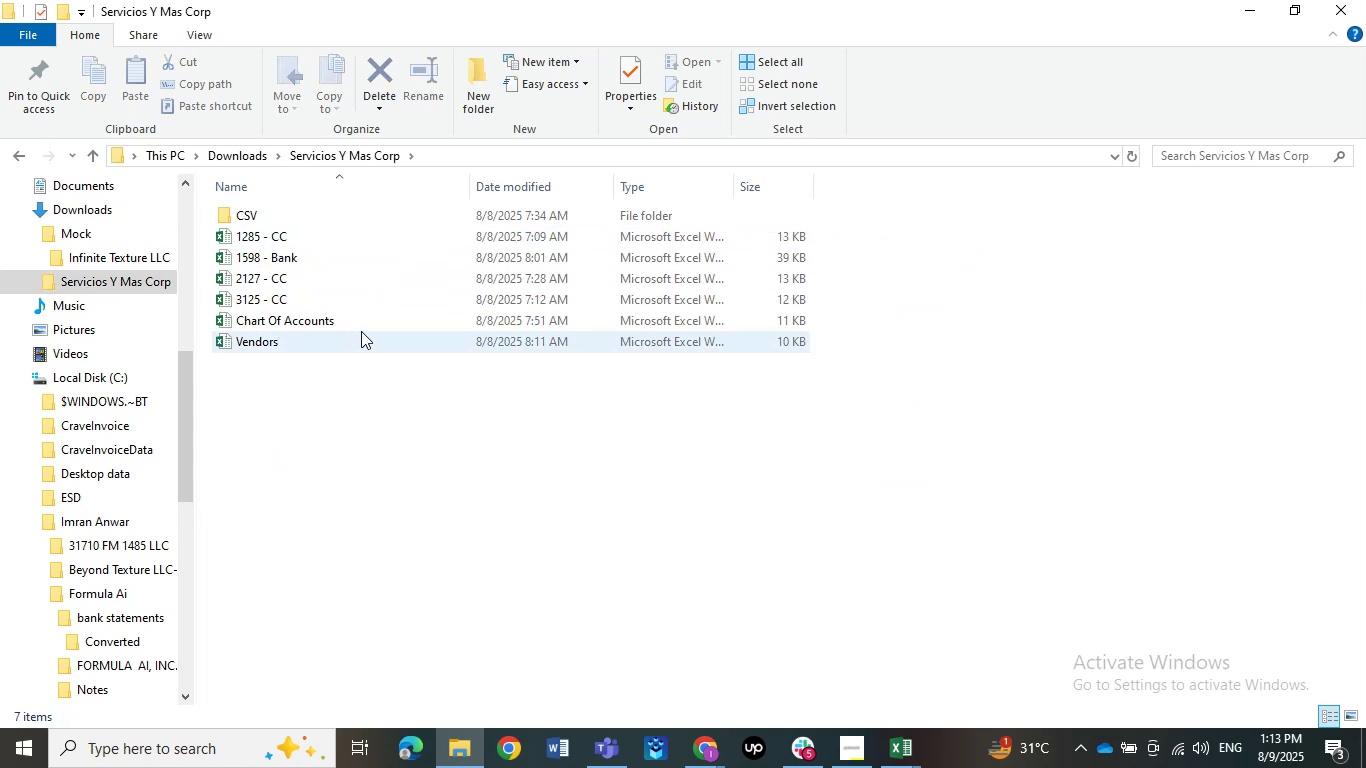 
double_click([381, 324])
 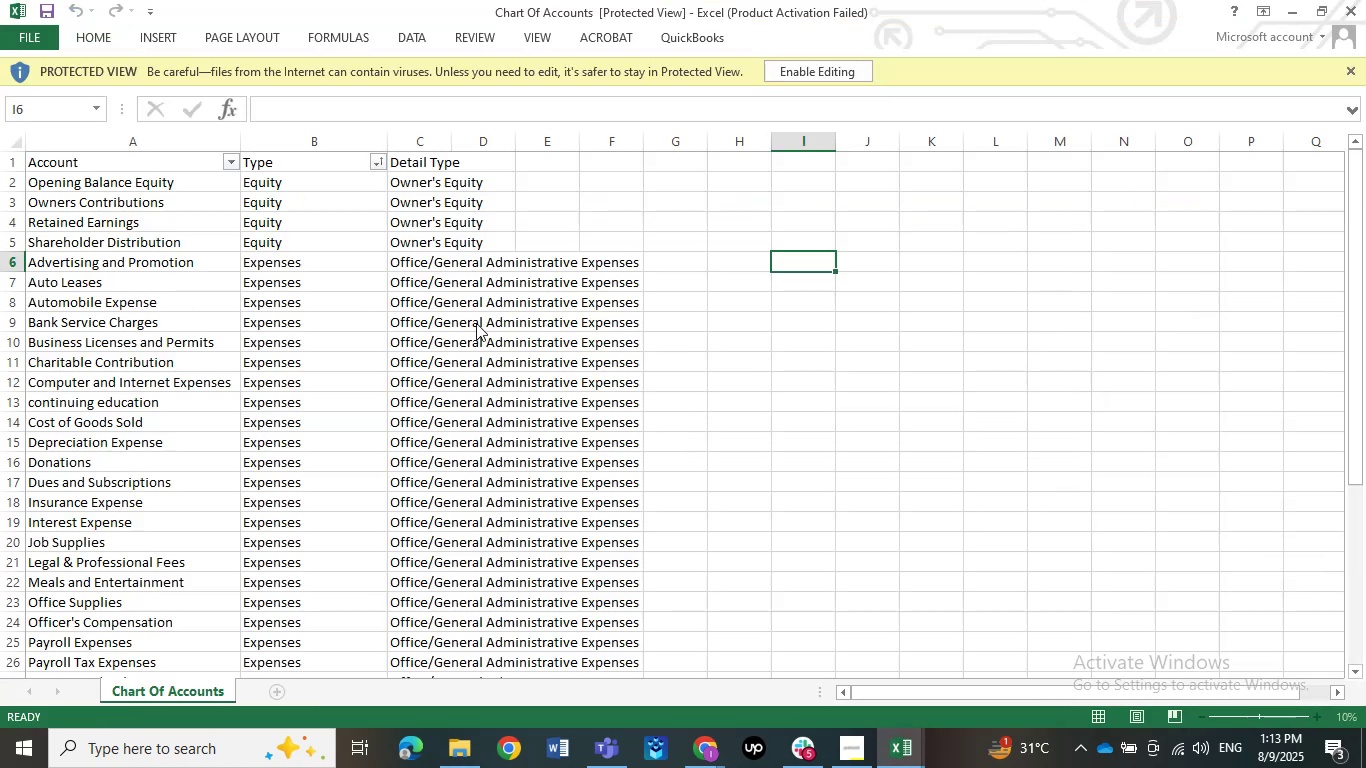 
scroll: coordinate [491, 321], scroll_direction: up, amount: 3.0
 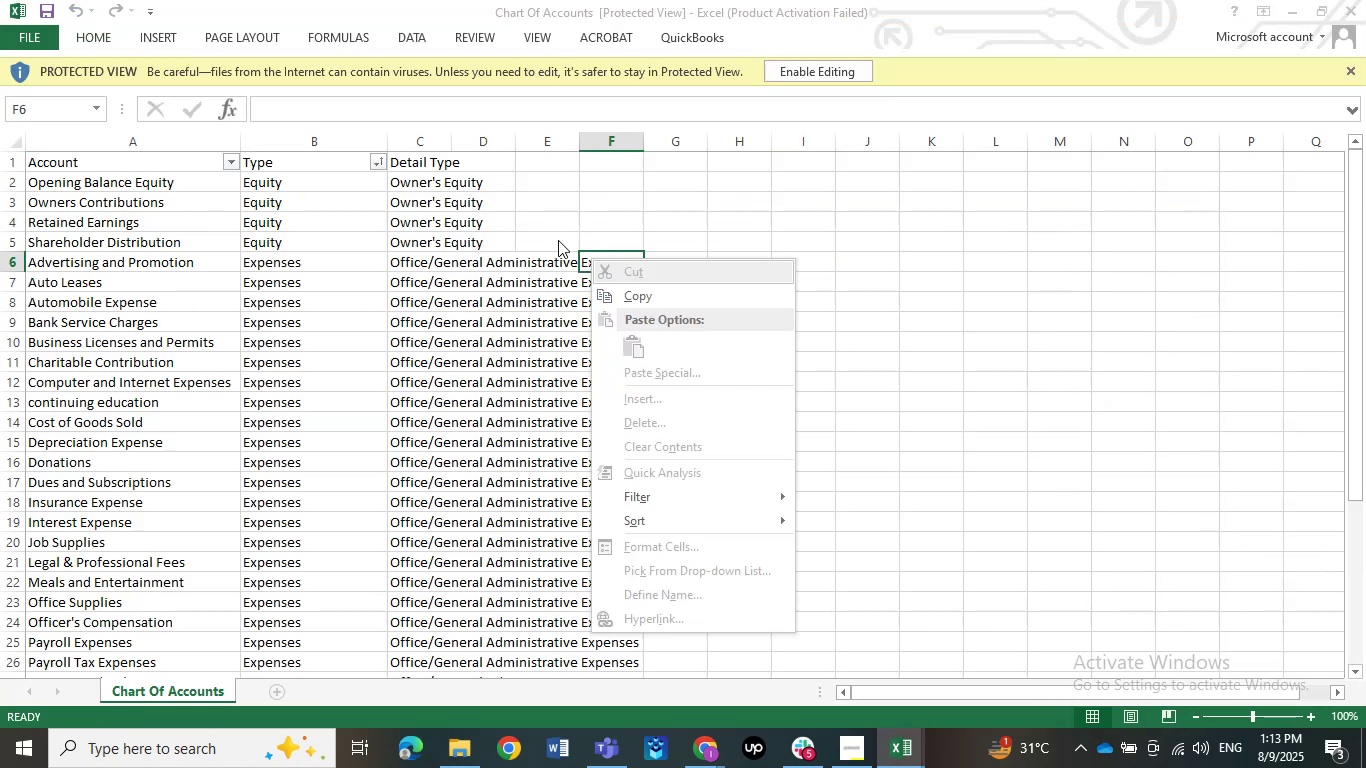 
left_click([324, 251])
 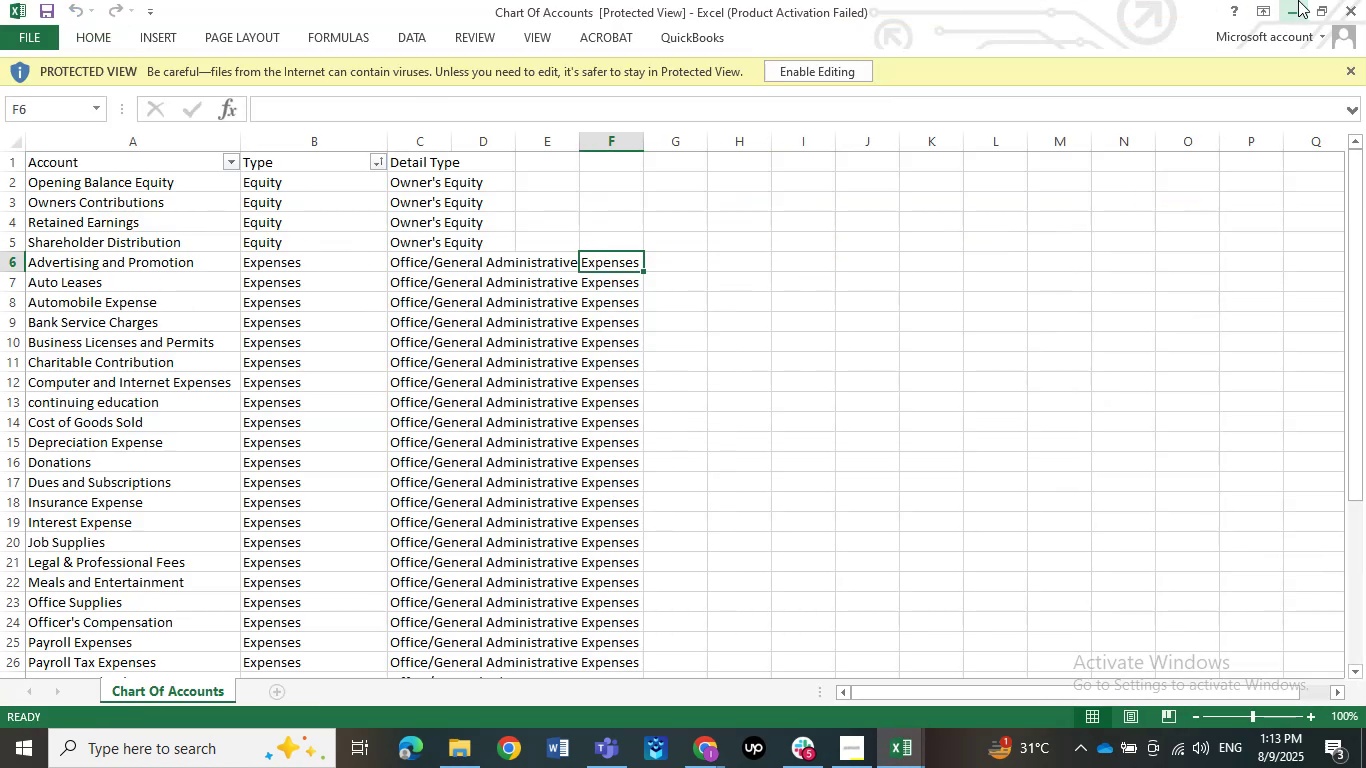 
left_click([1339, 1])
 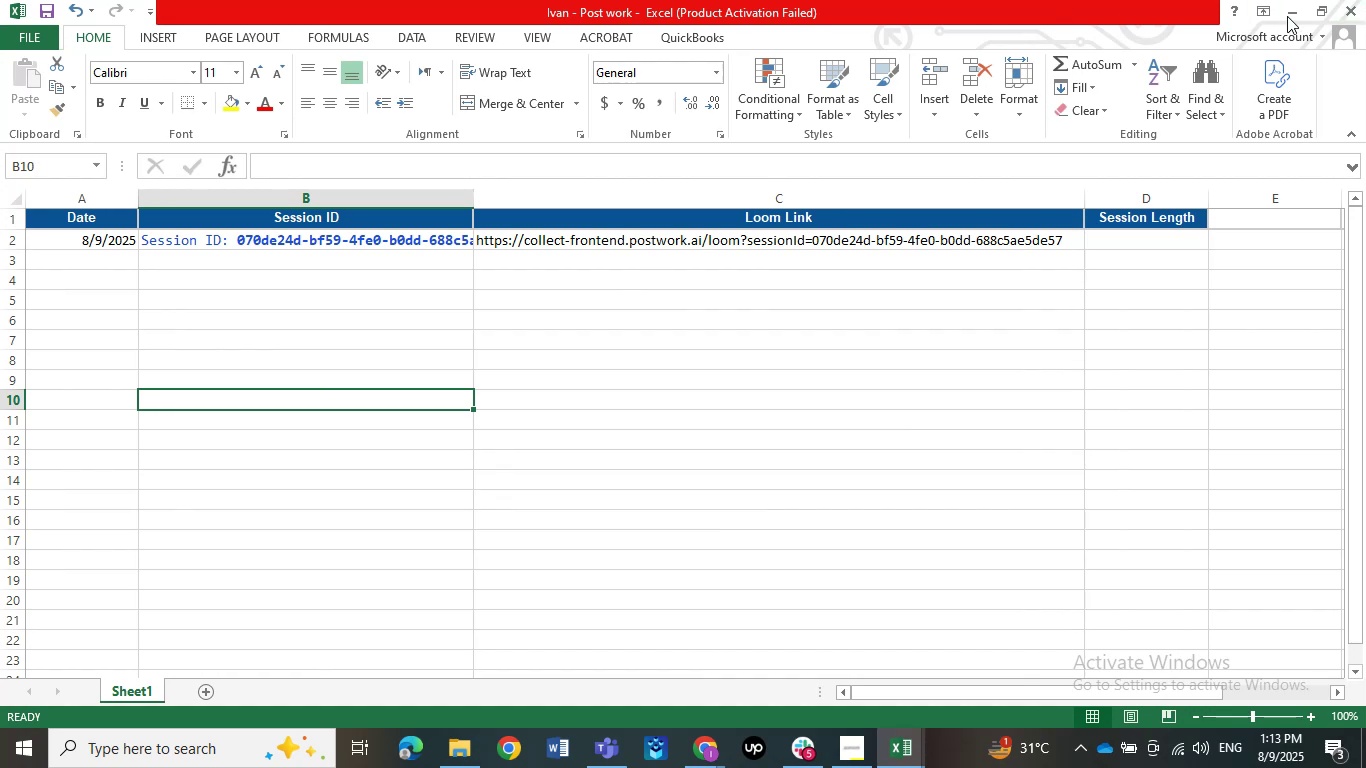 
left_click([1281, 13])
 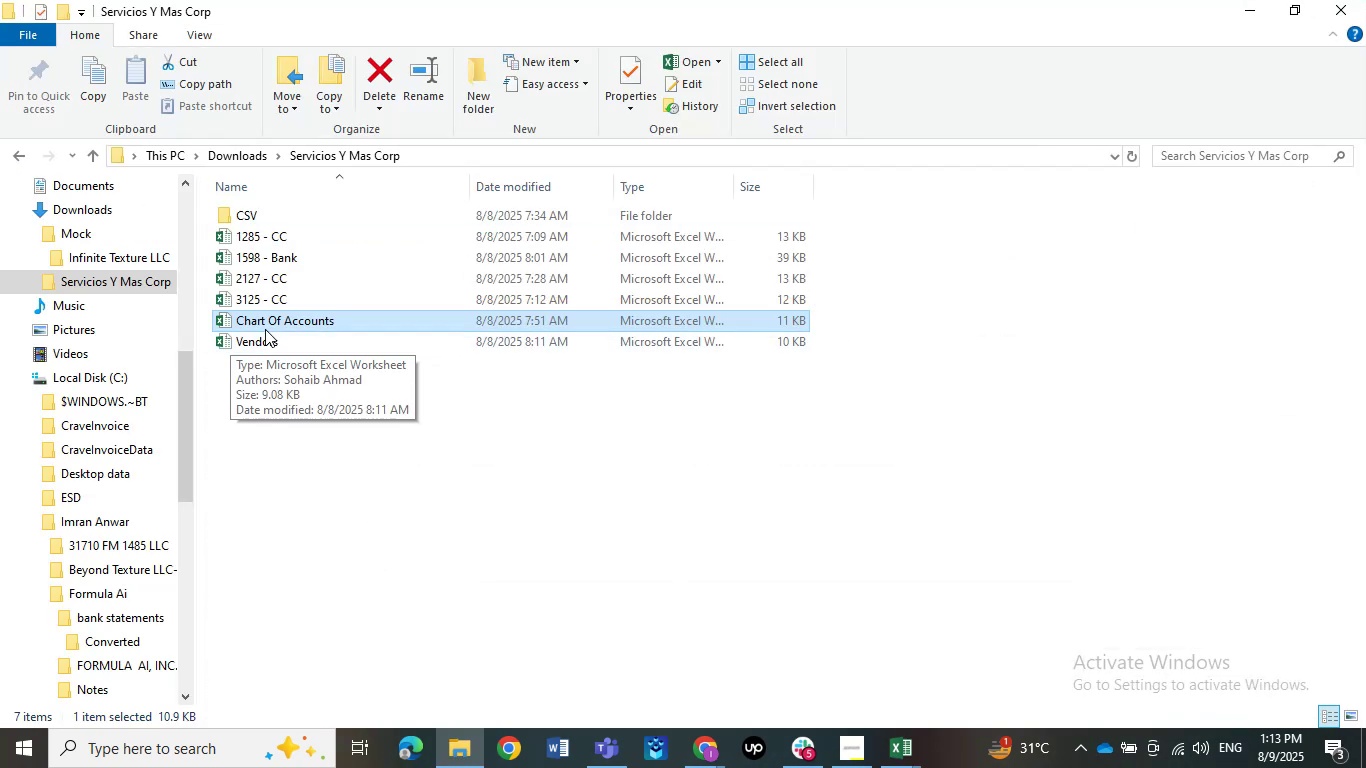 
left_click([272, 322])
 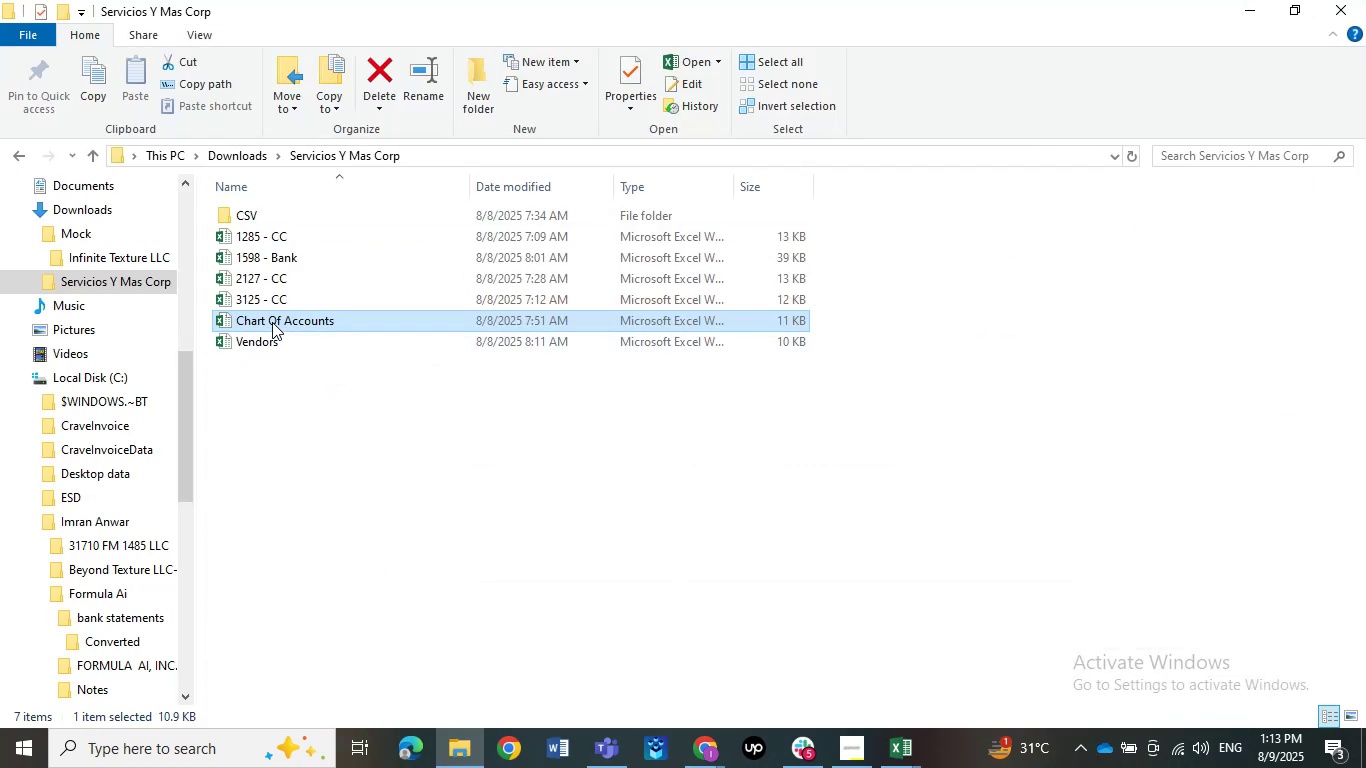 
key(Control+C)
 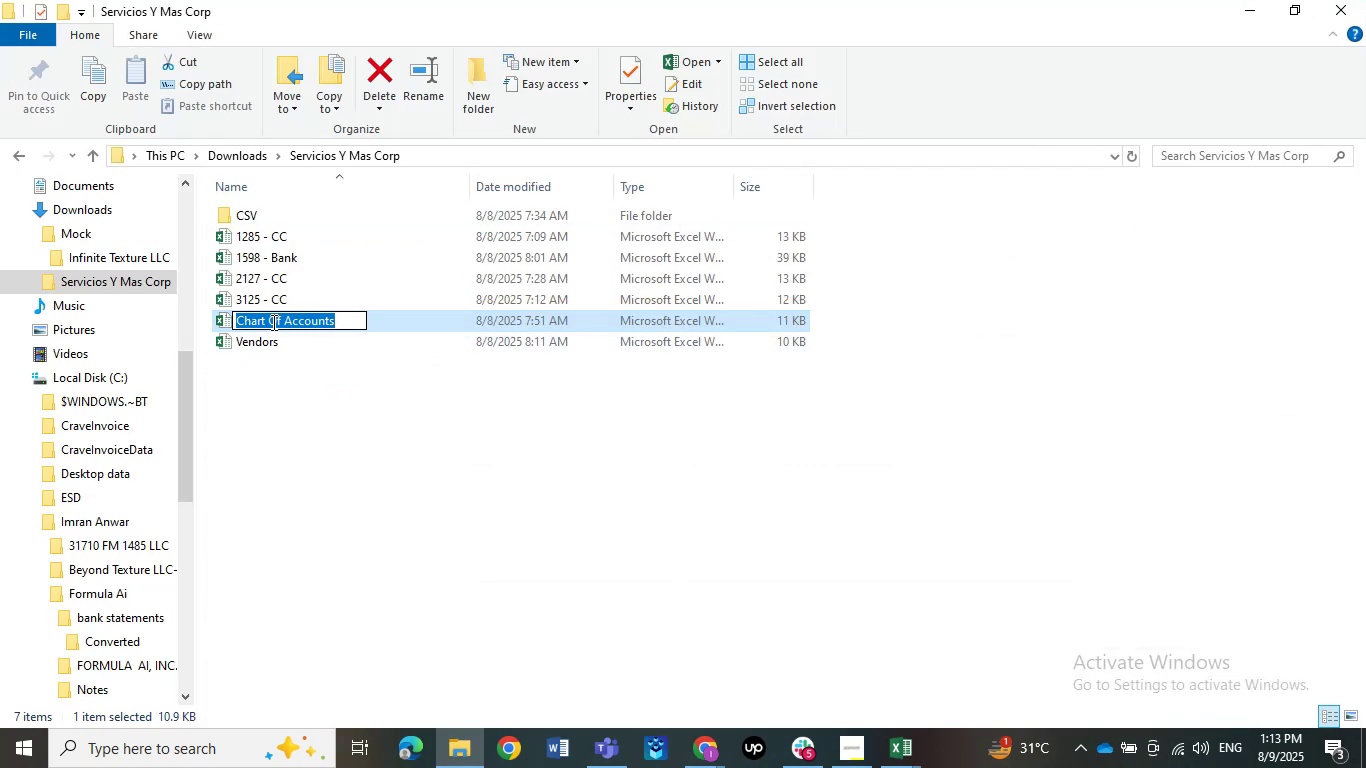 
key(Control+C)
 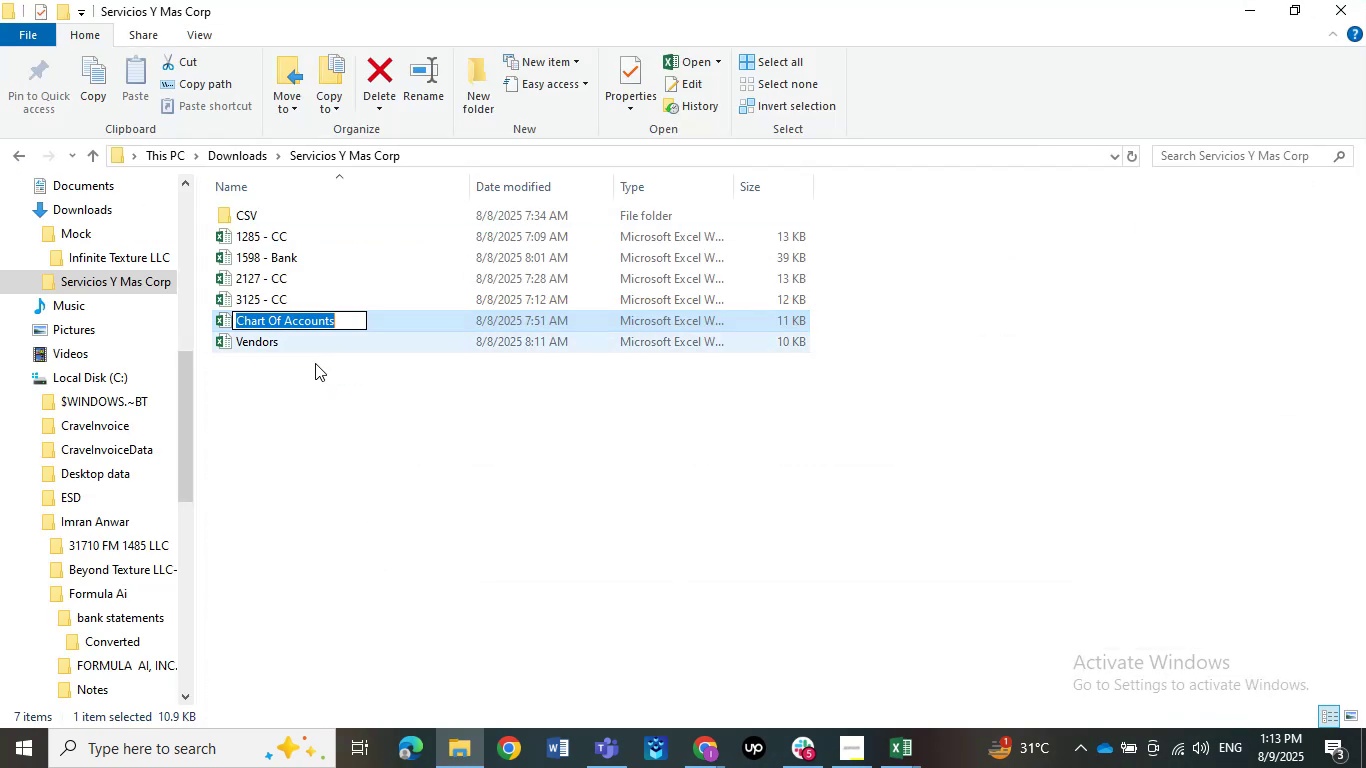 
left_click([323, 427])
 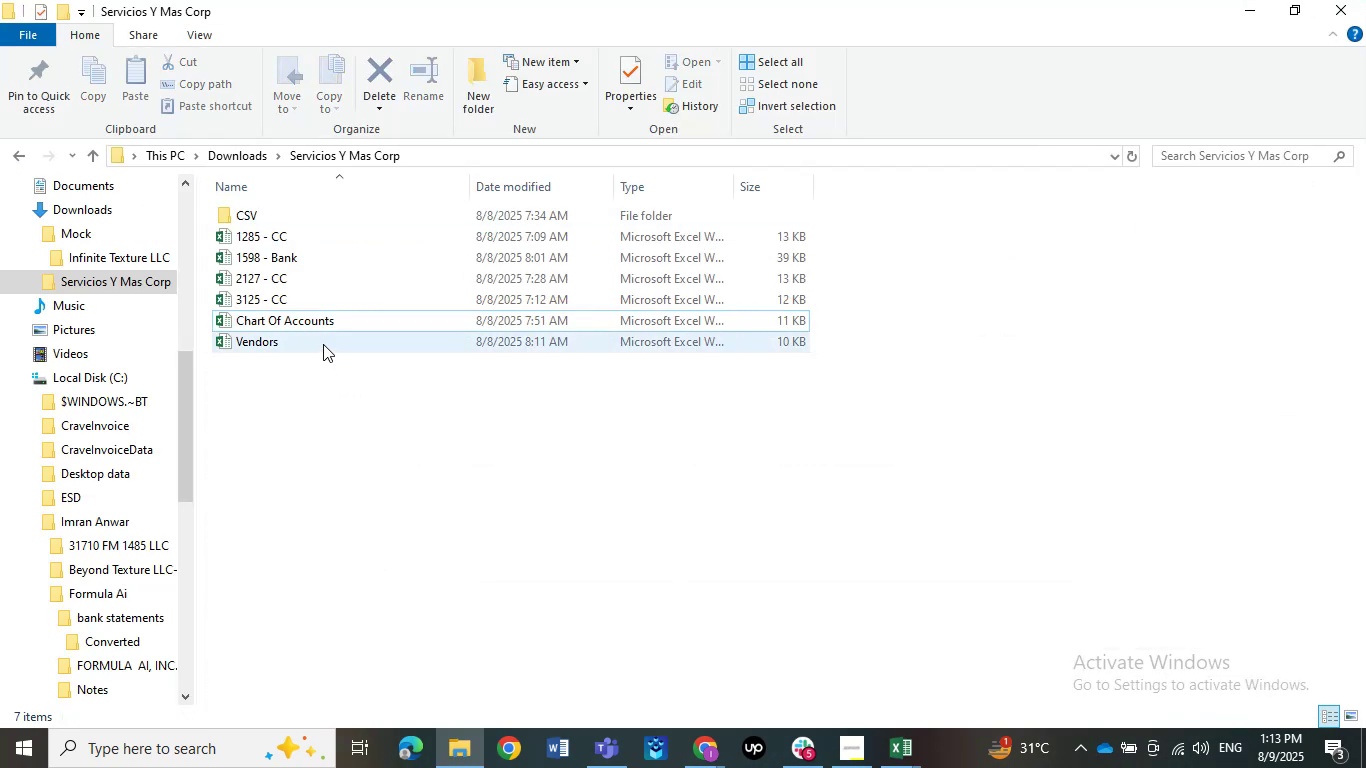 
key(Control+ControlLeft)
 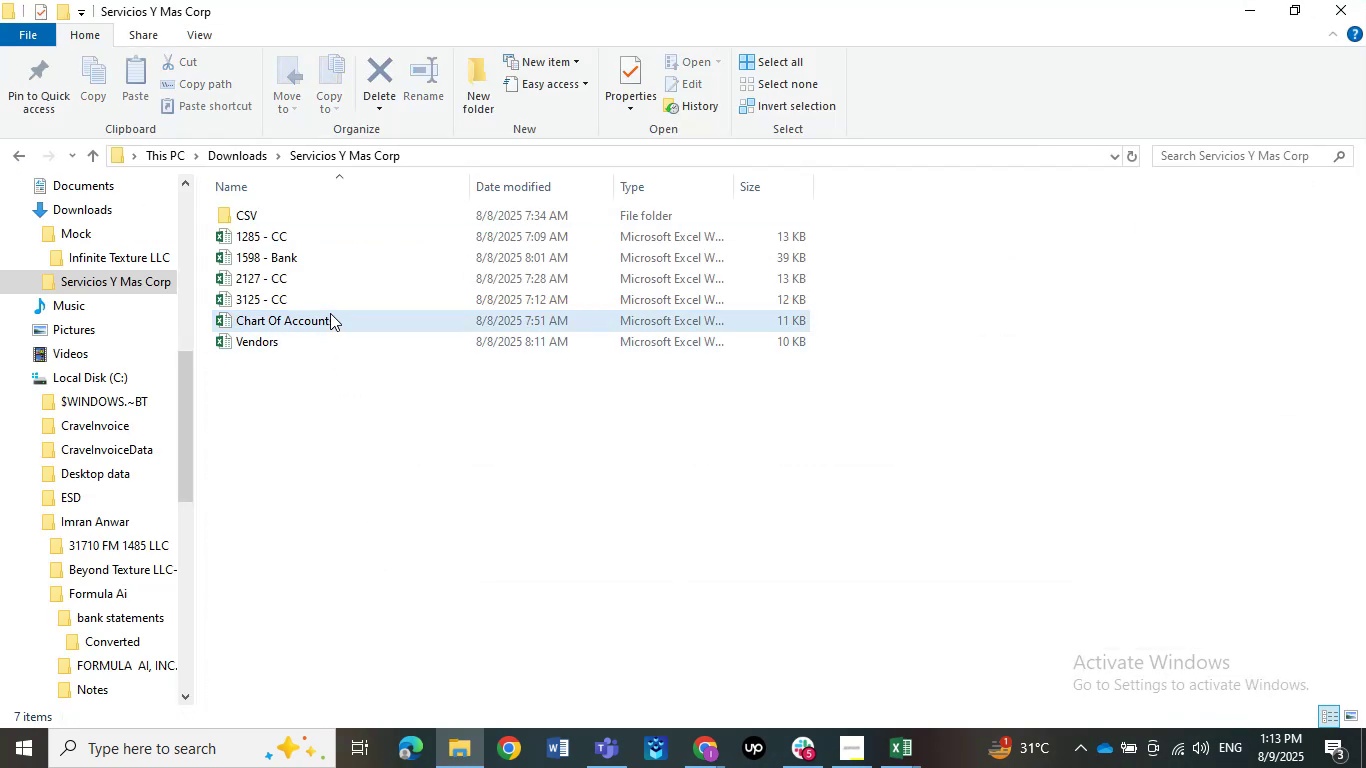 
left_click([330, 313])
 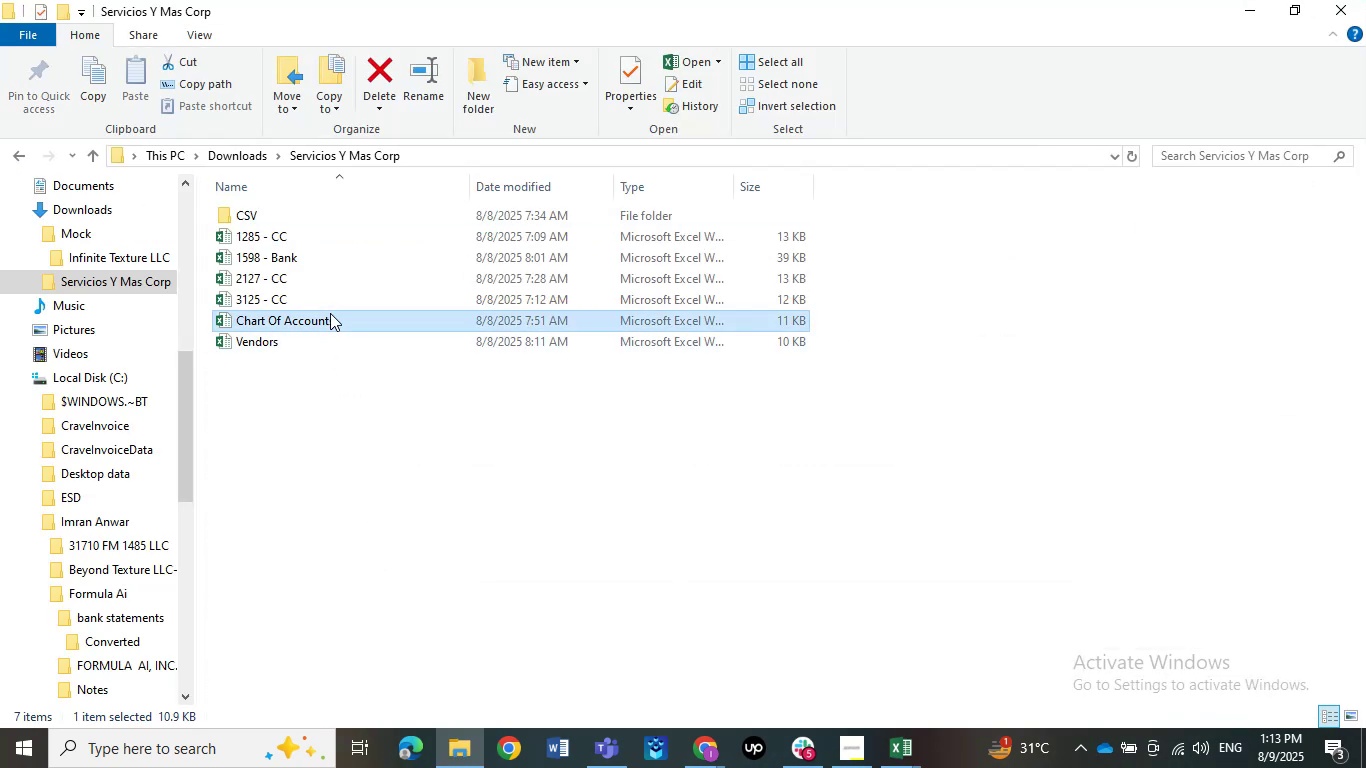 
key(Control+C)
 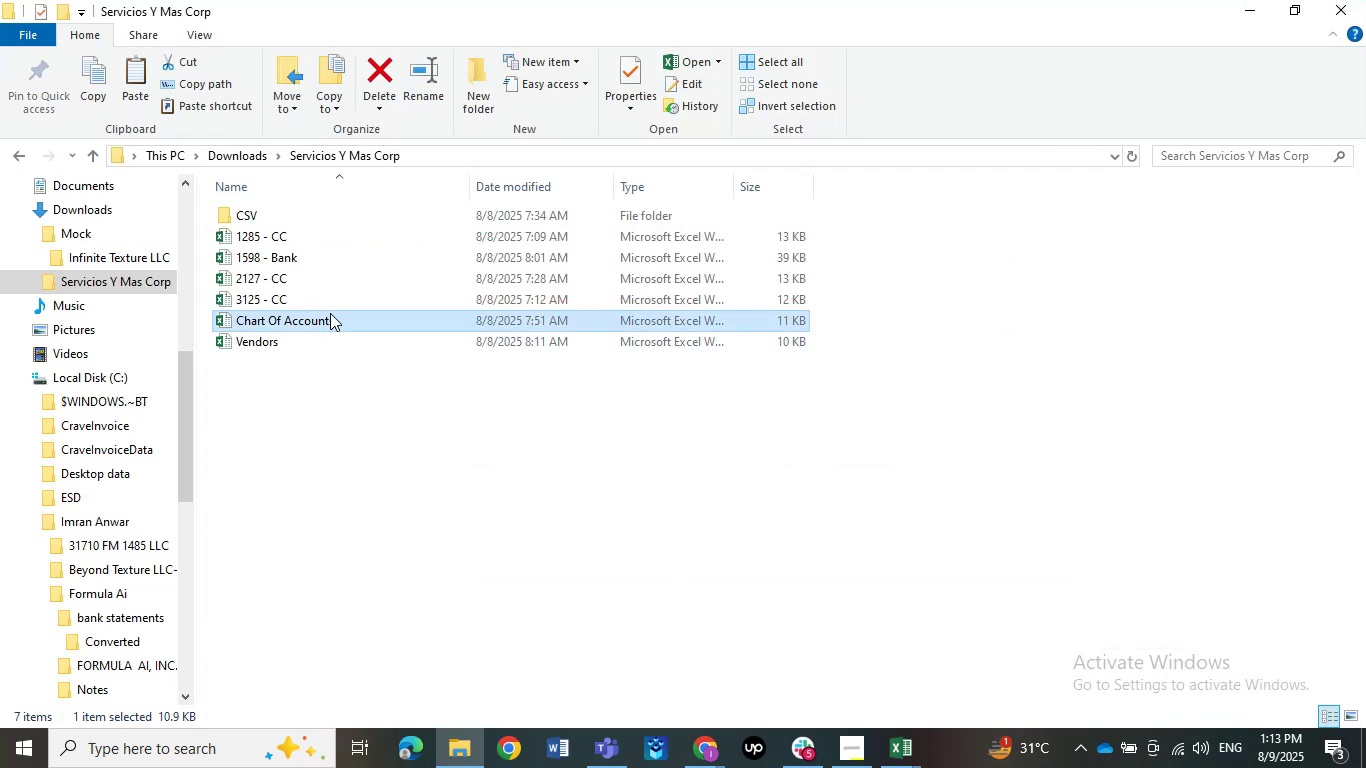 
key(Control+C)
 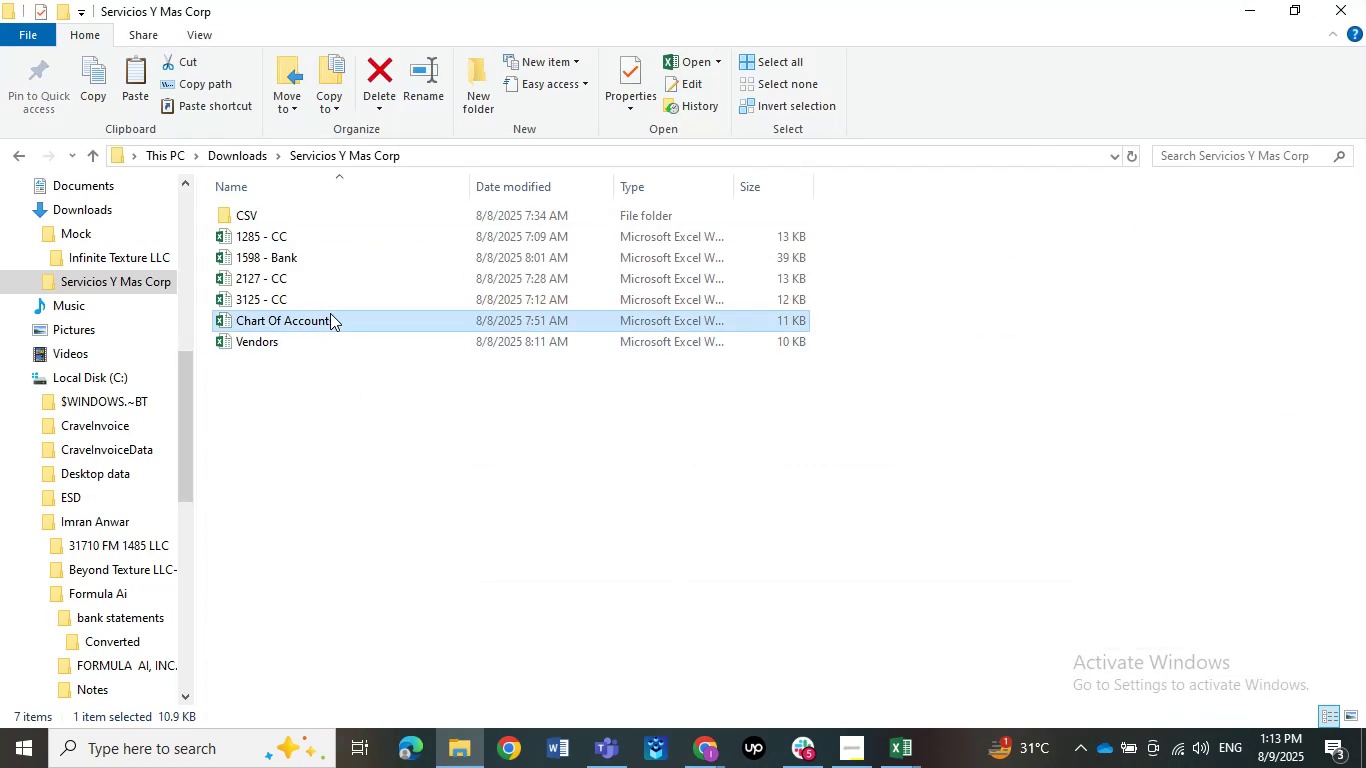 
key(Control+C)
 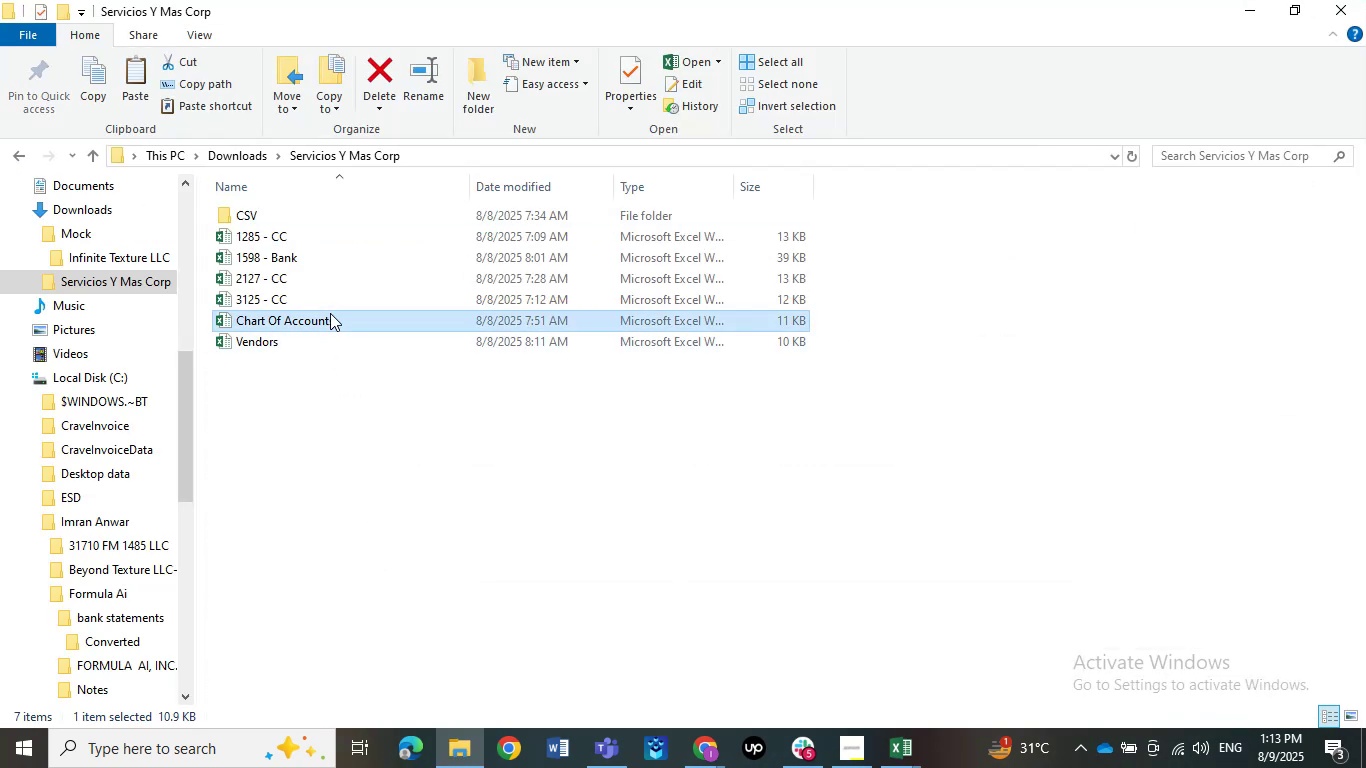 
key(Control+C)
 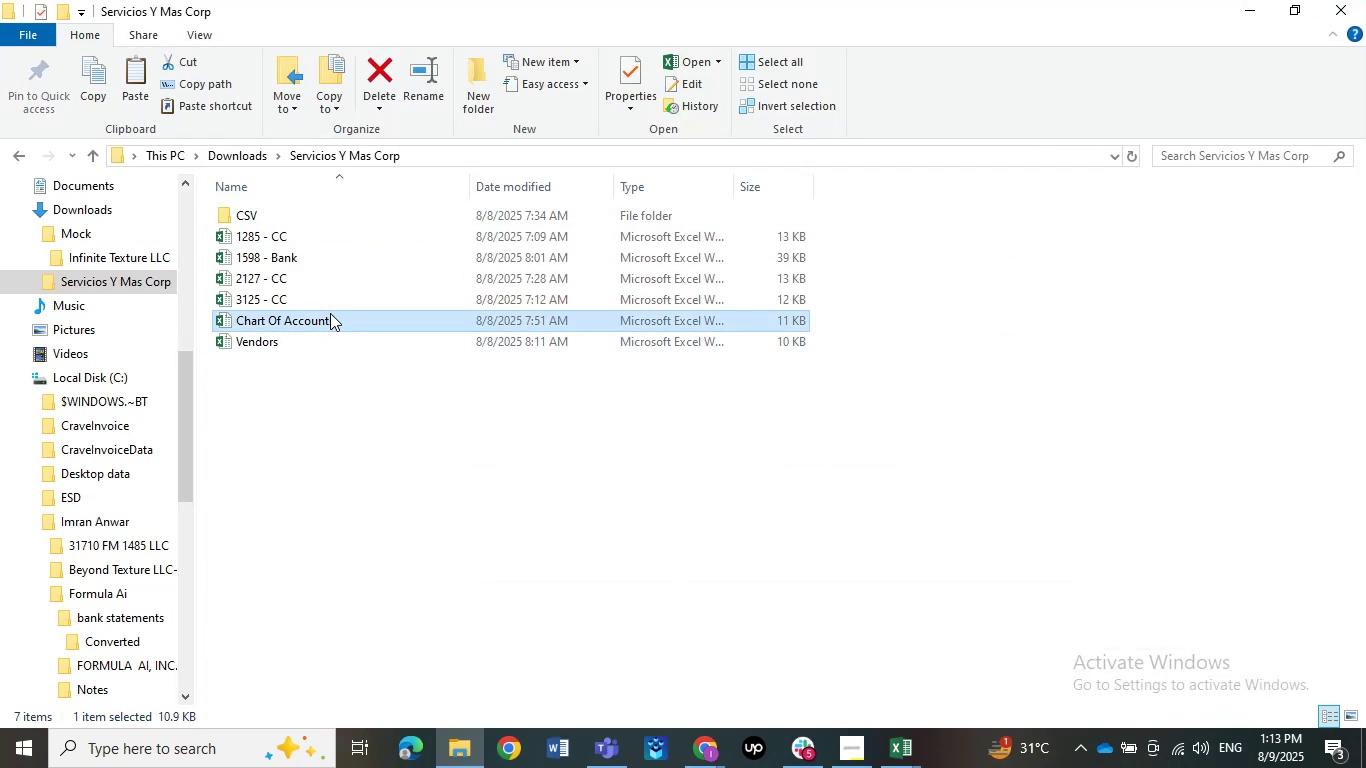 
key(Backspace)
 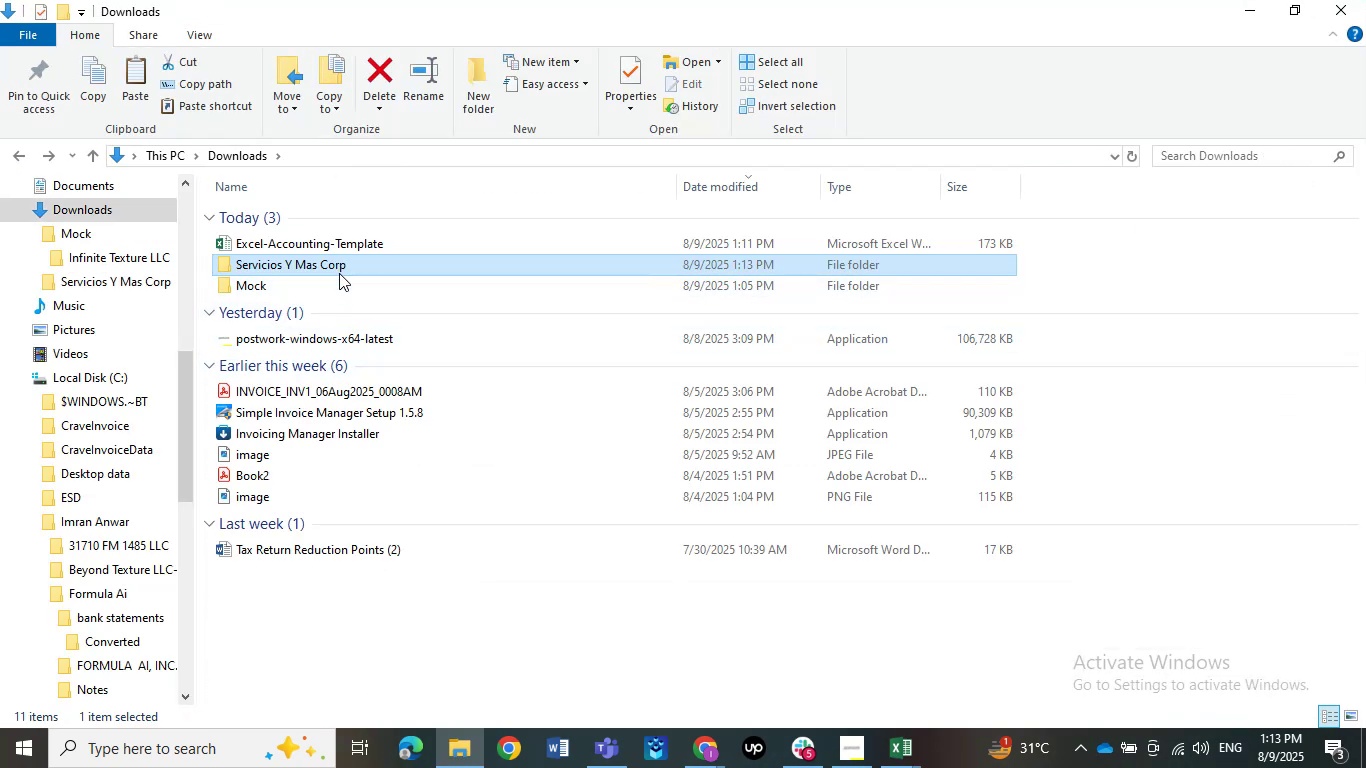 
double_click([335, 284])
 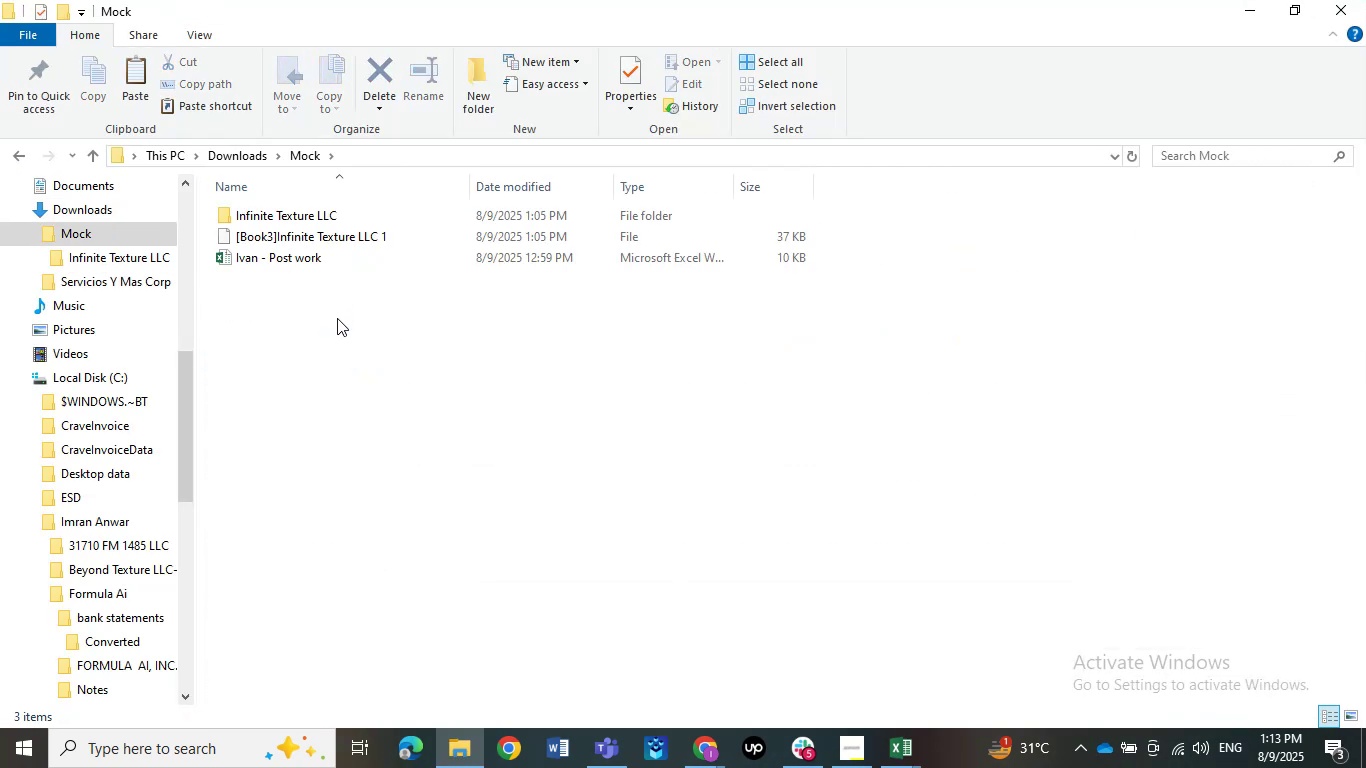 
left_click([337, 329])
 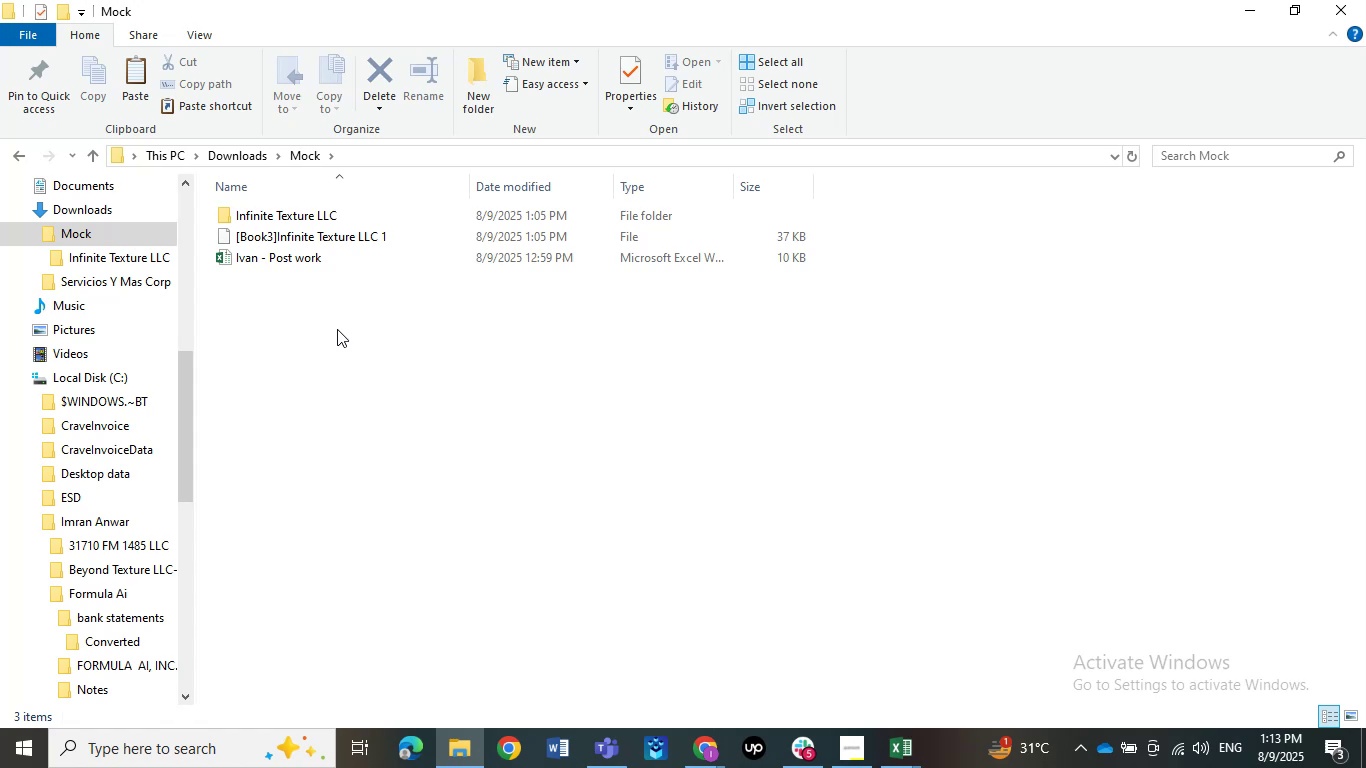 
key(Control+V)
 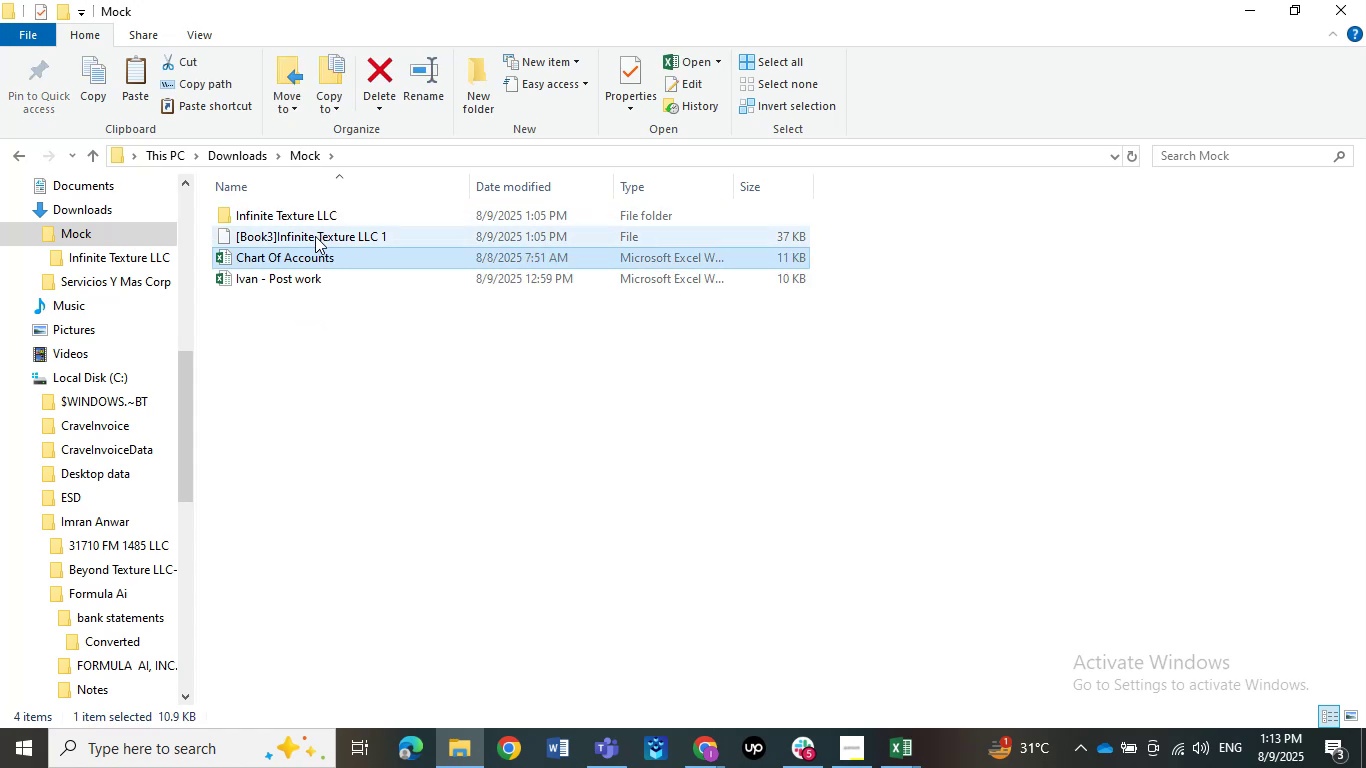 
left_click([297, 235])
 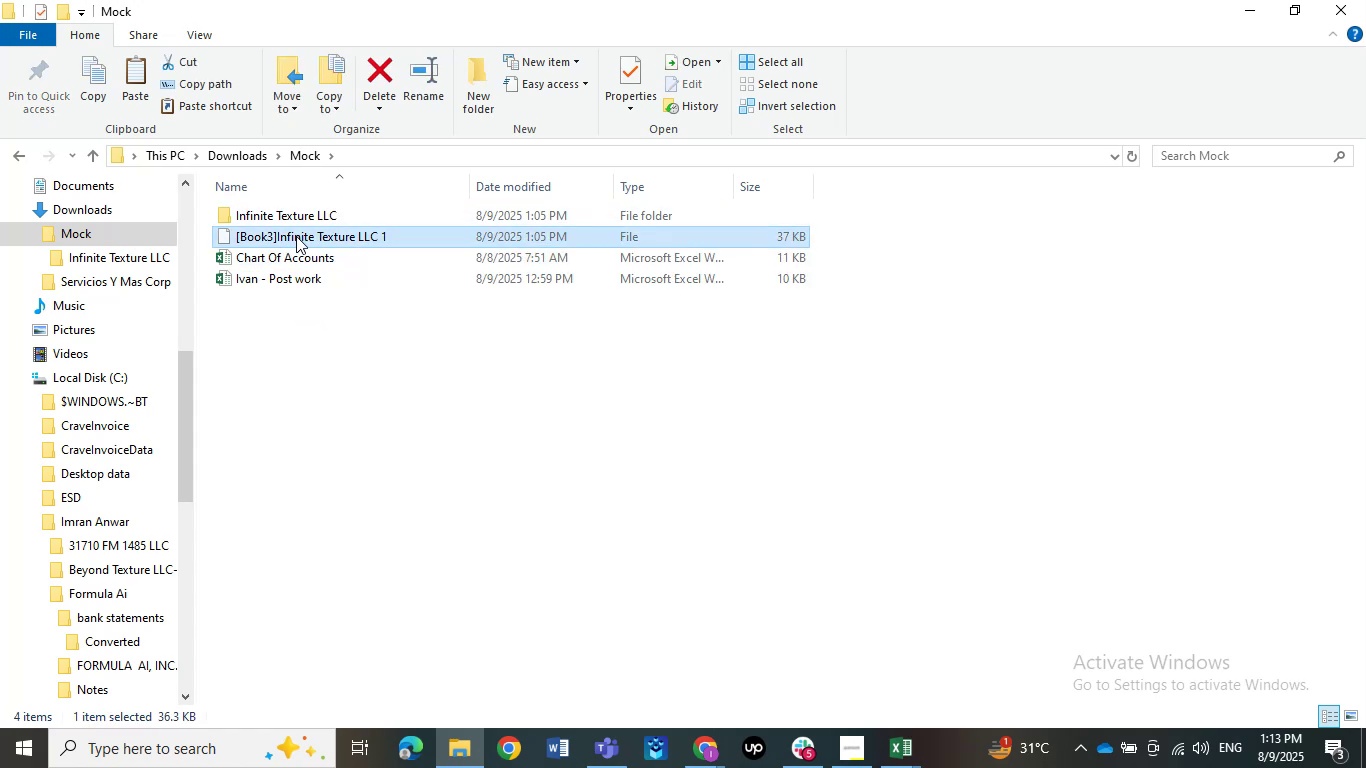 
key(Delete)
 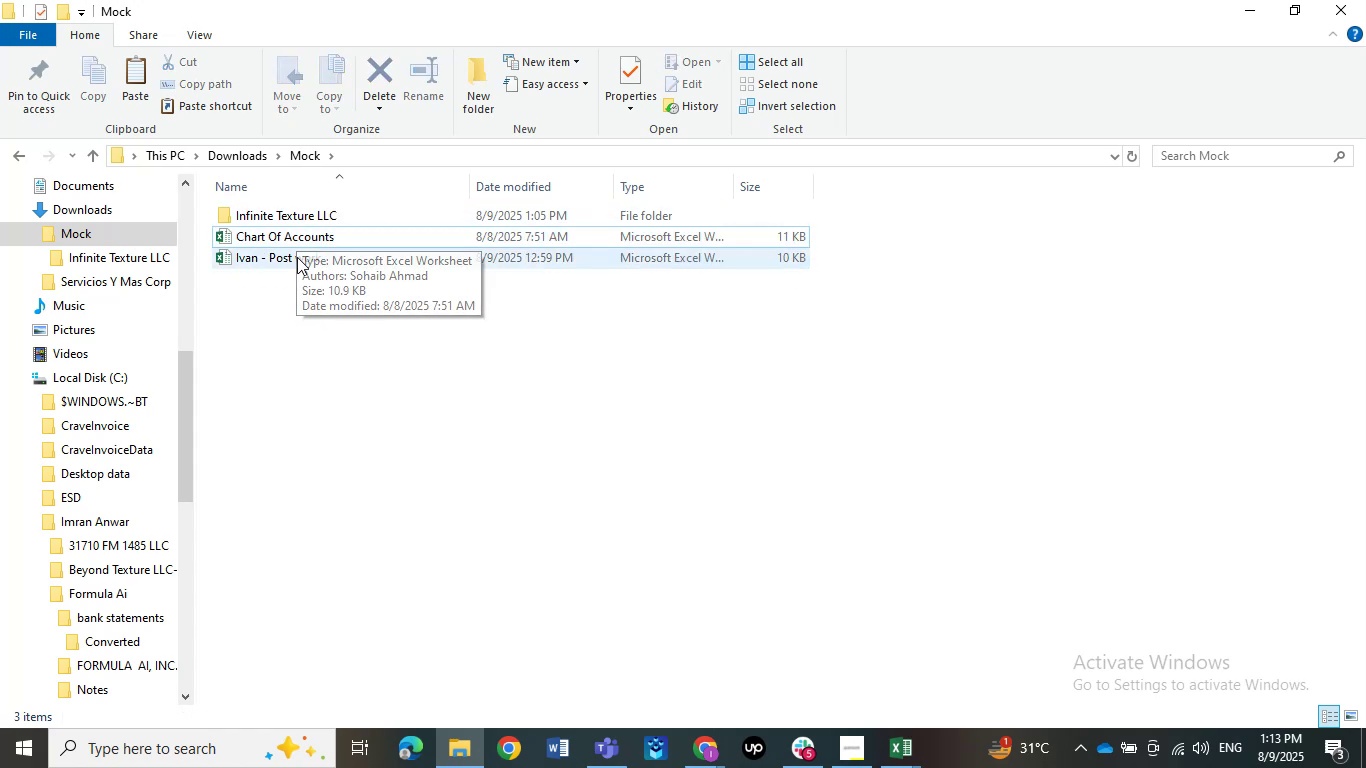 
left_click([282, 316])
 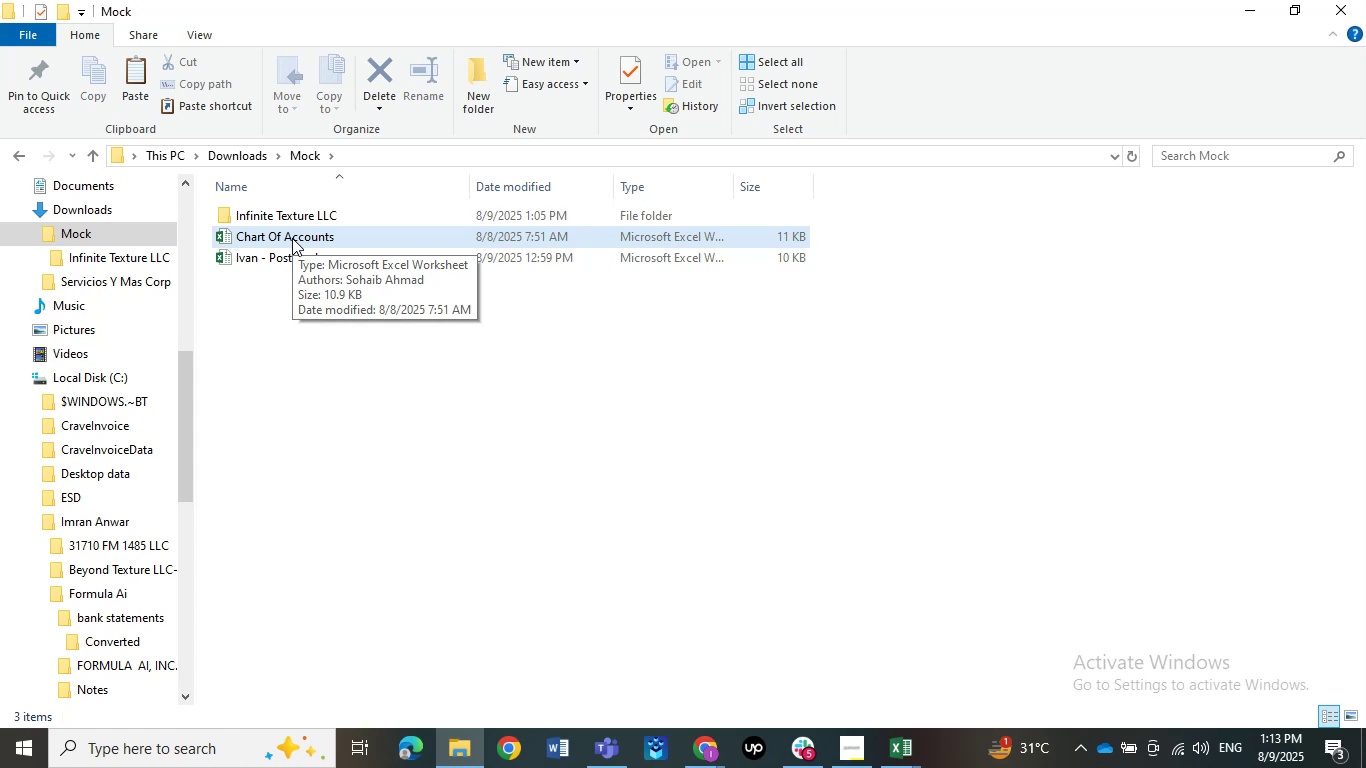 
wait(15.07)
 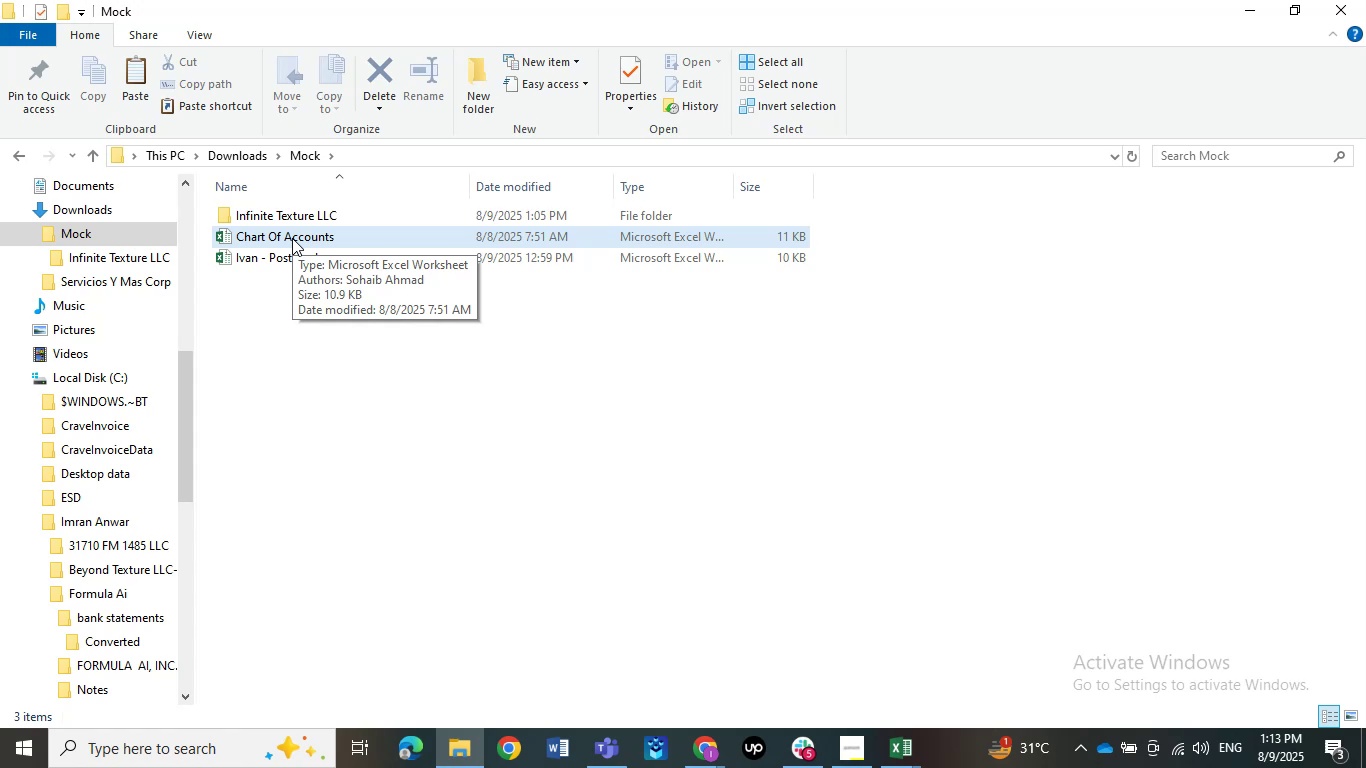 
left_click([821, 757])
 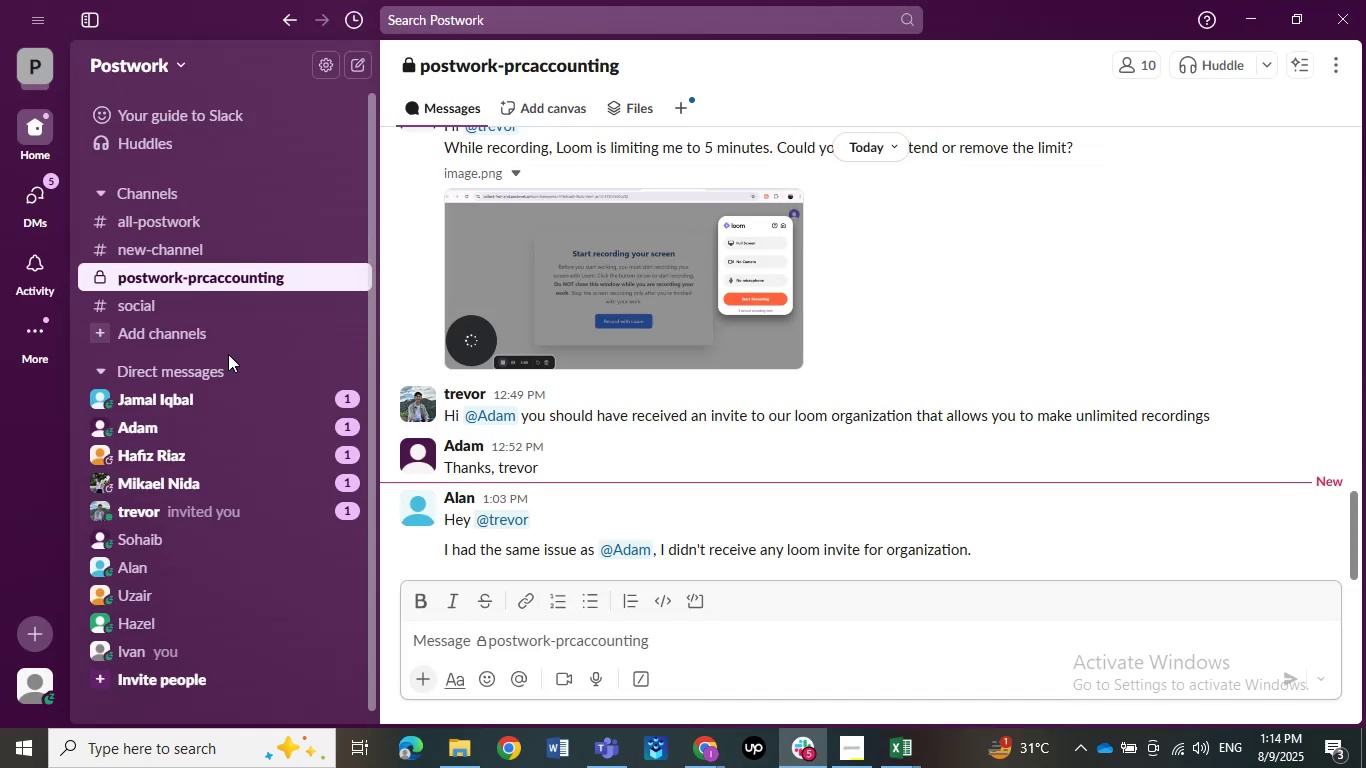 
scroll: coordinate [564, 492], scroll_direction: down, amount: 3.0
 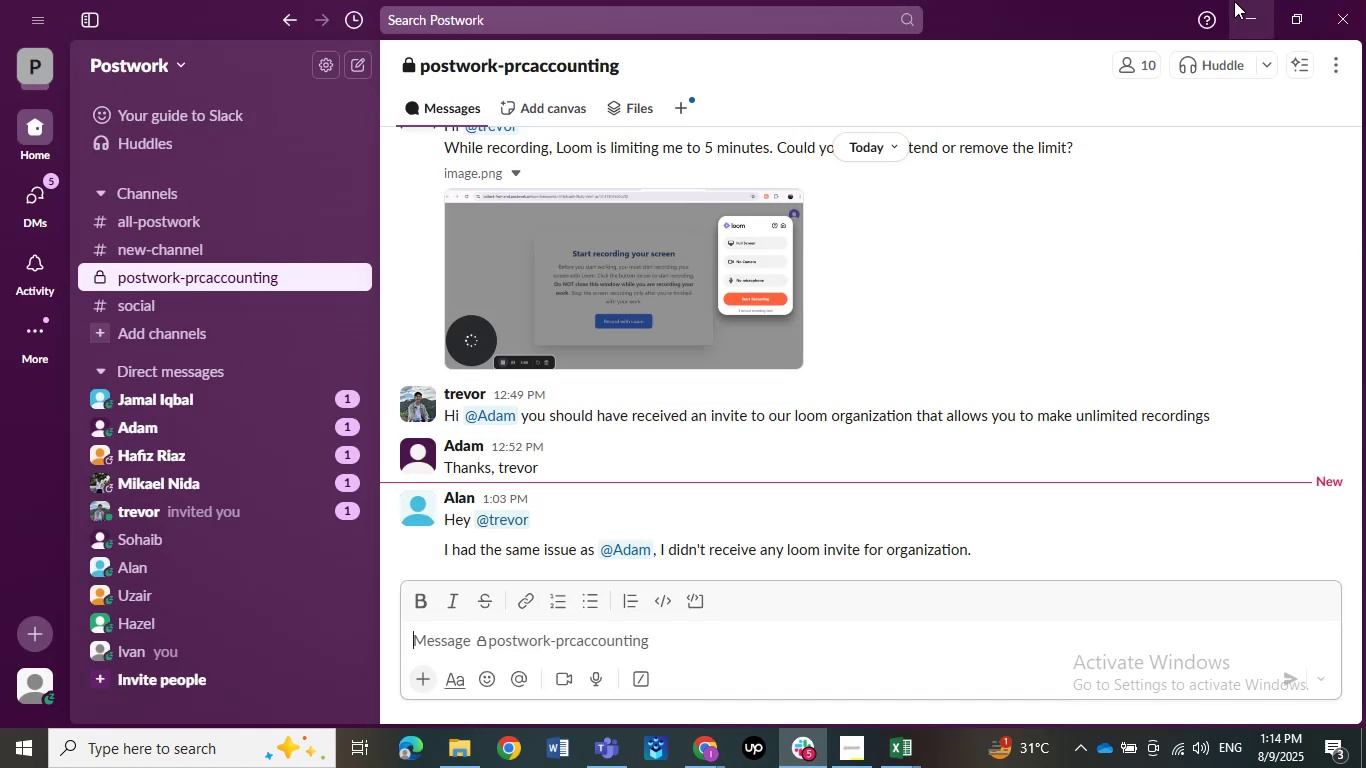 
left_click([1234, 1])
 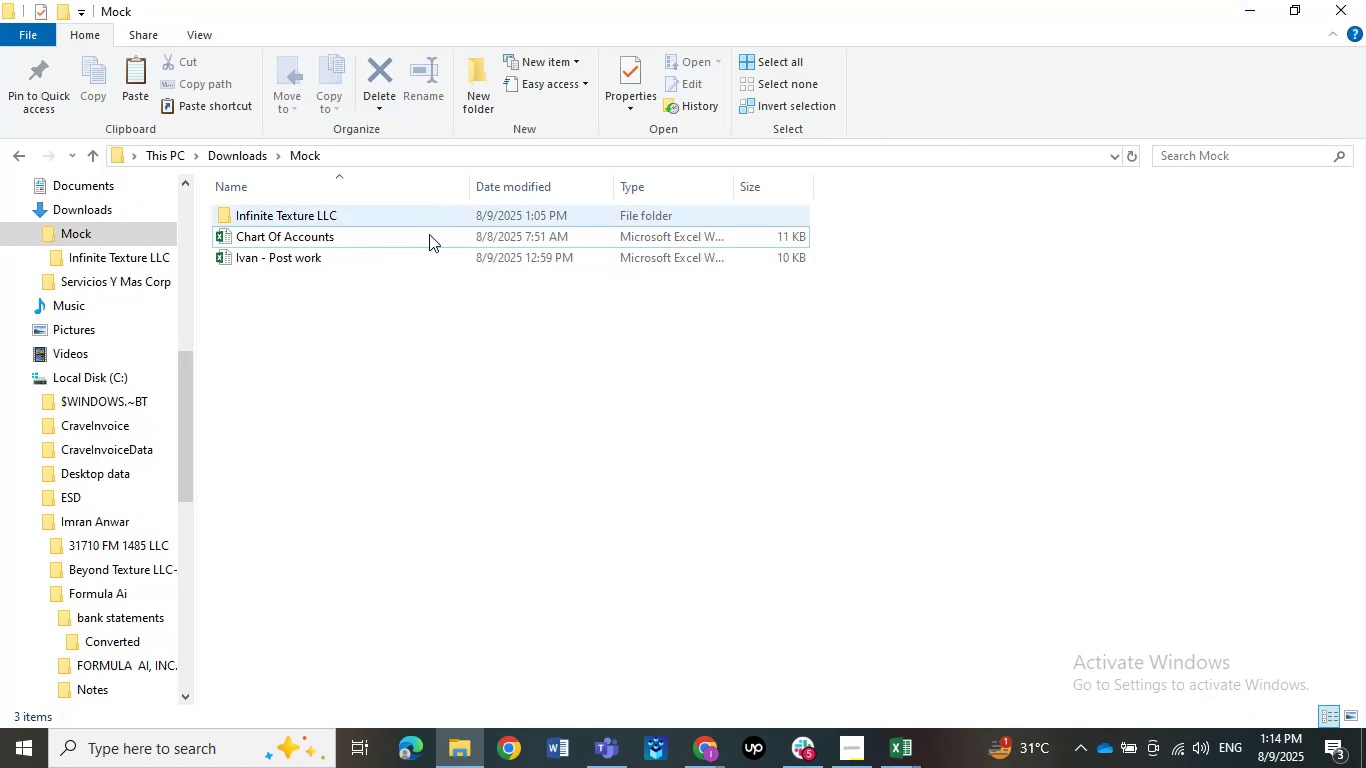 
left_click([410, 323])
 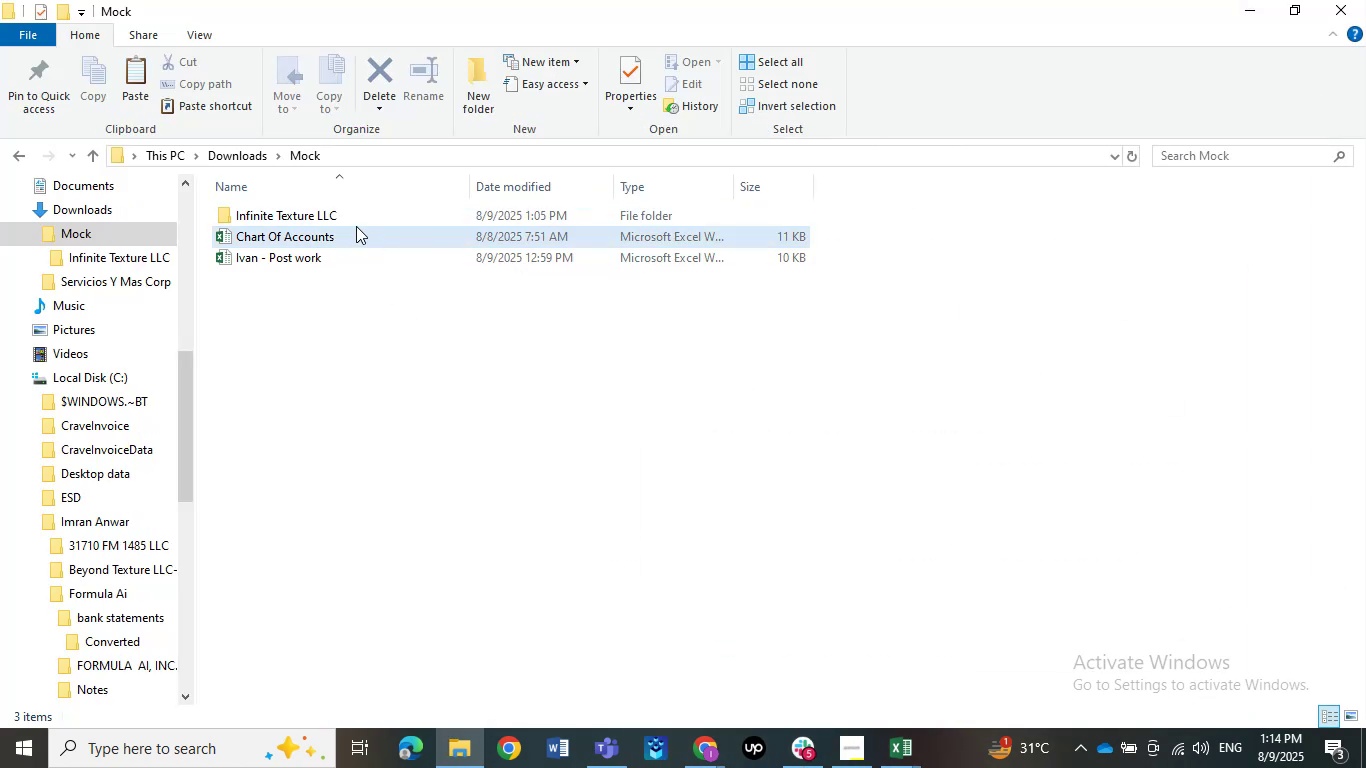 
left_click([356, 226])
 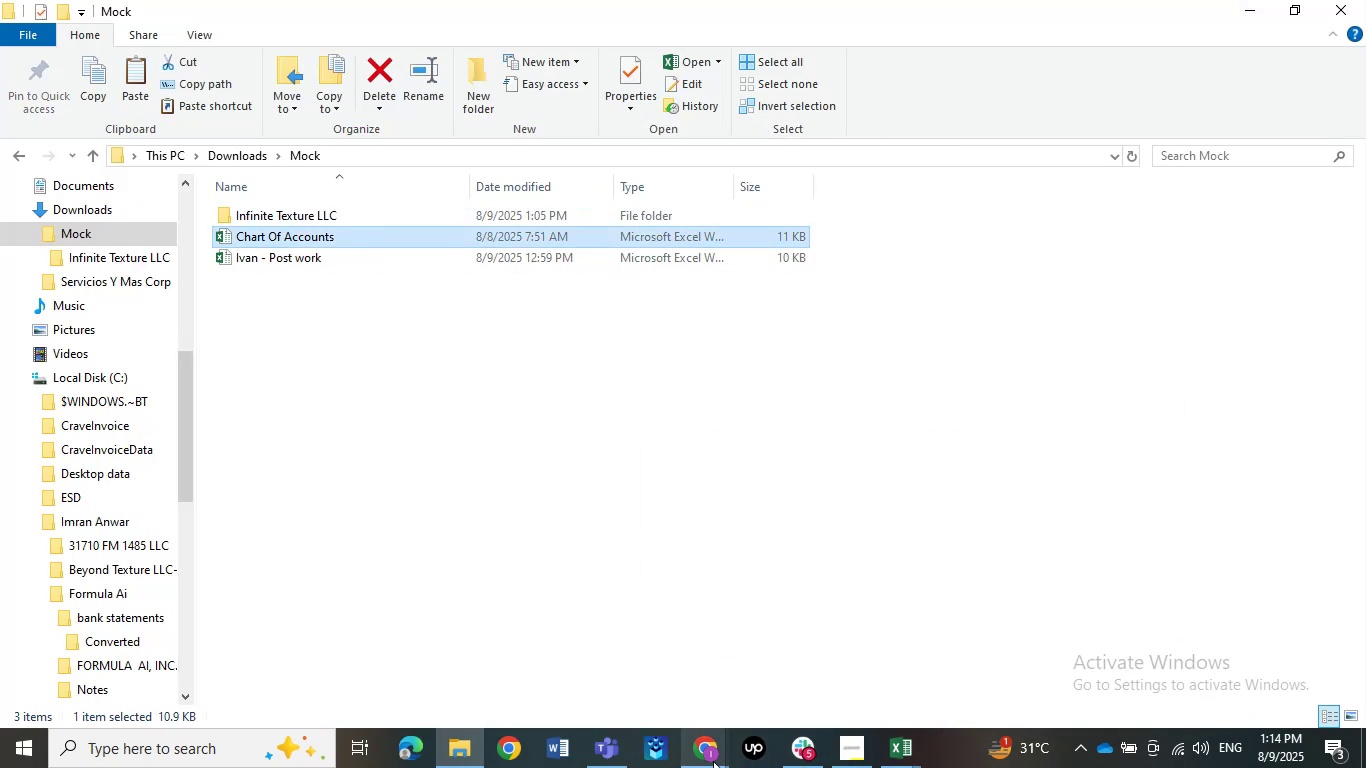 
left_click([713, 760])
 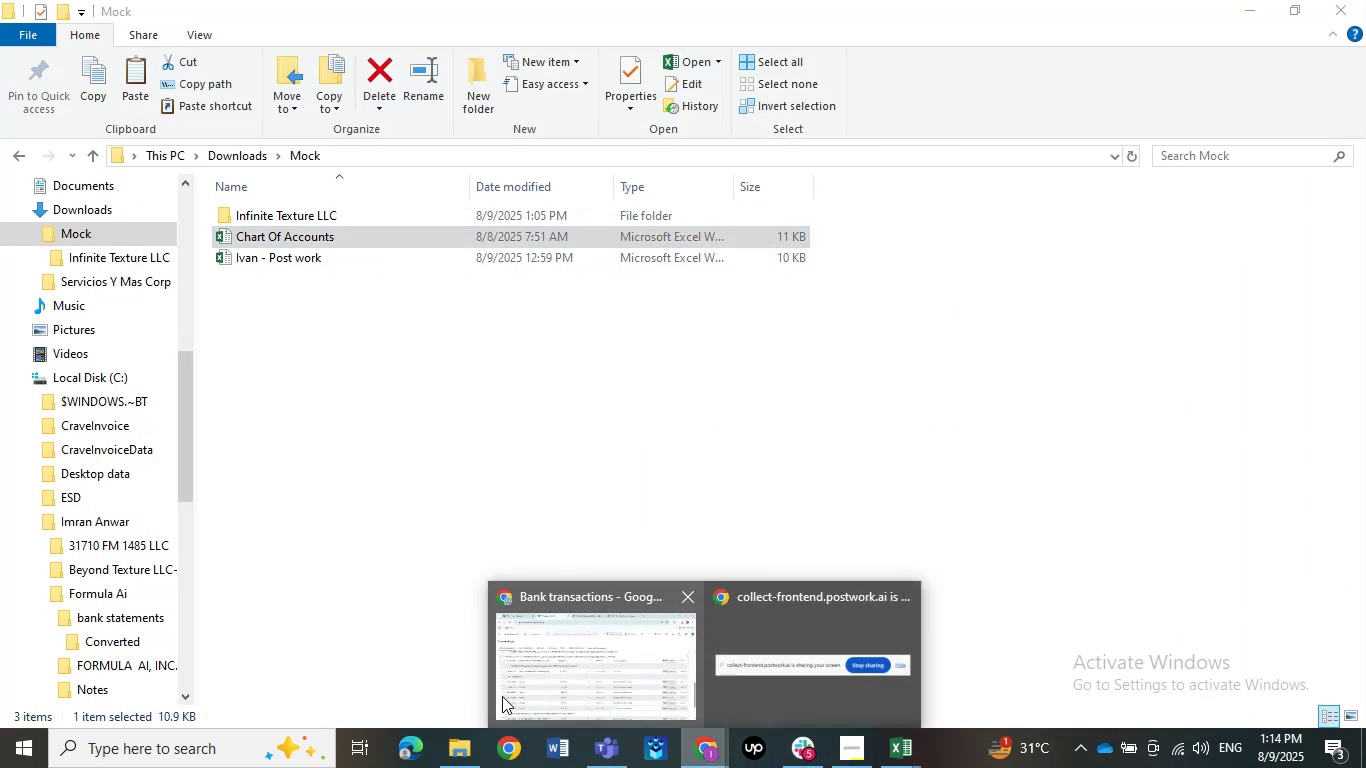 
left_click([626, 692])
 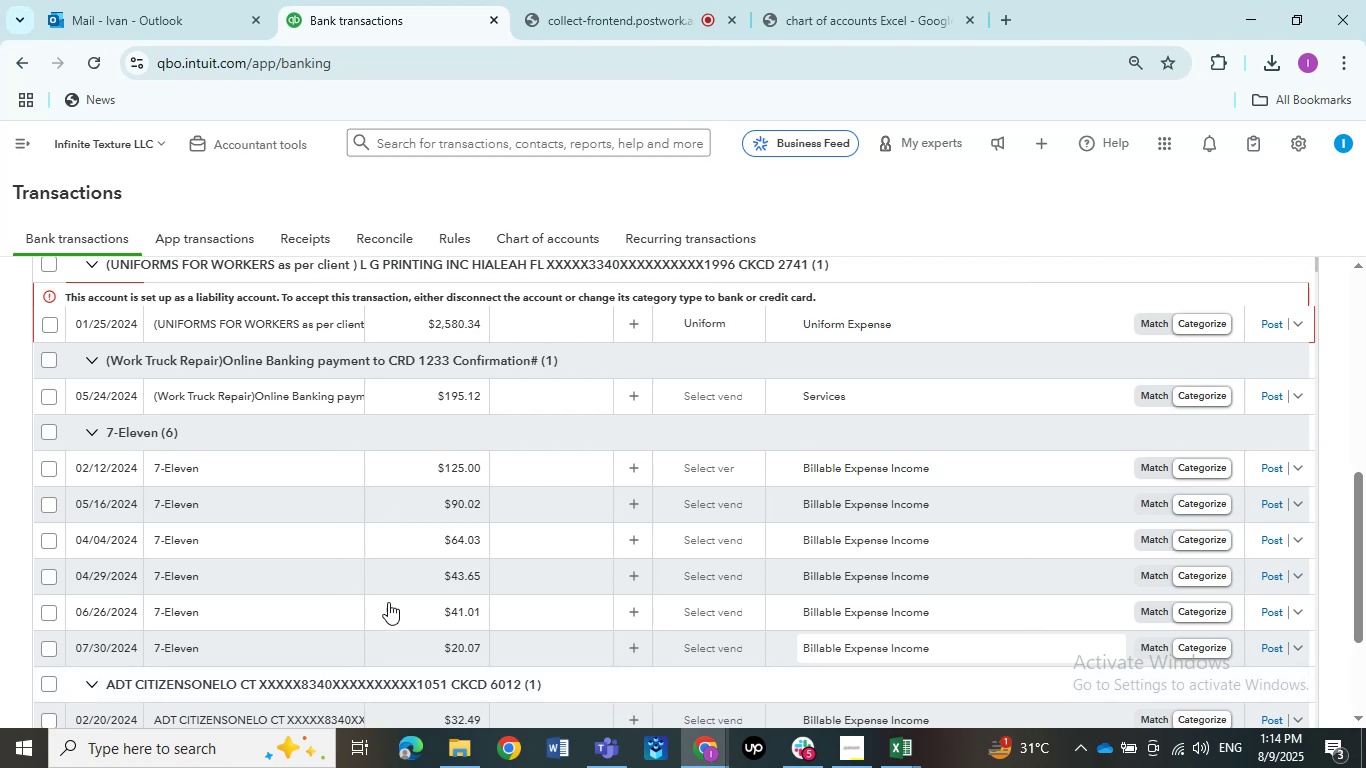 
scroll: coordinate [483, 396], scroll_direction: up, amount: 1.0
 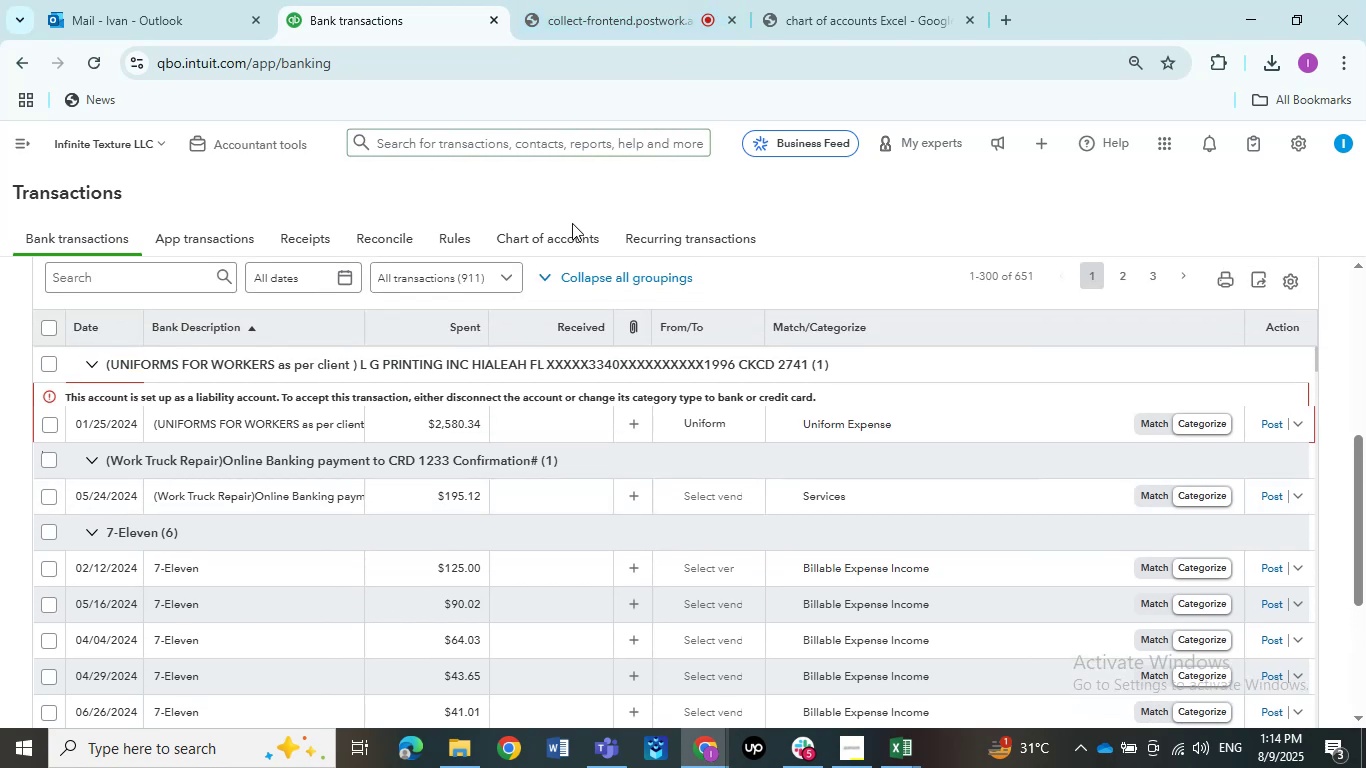 
double_click([564, 231])
 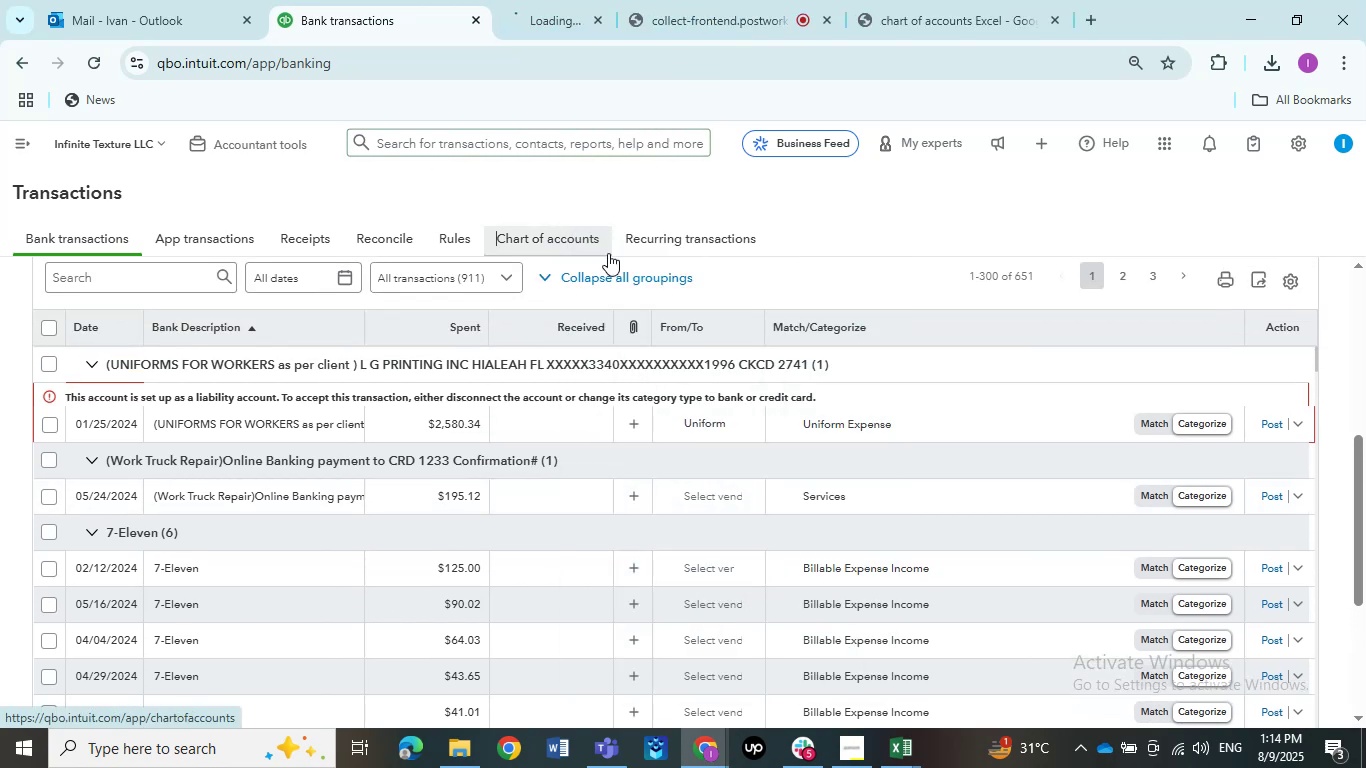 
double_click([420, 0])
 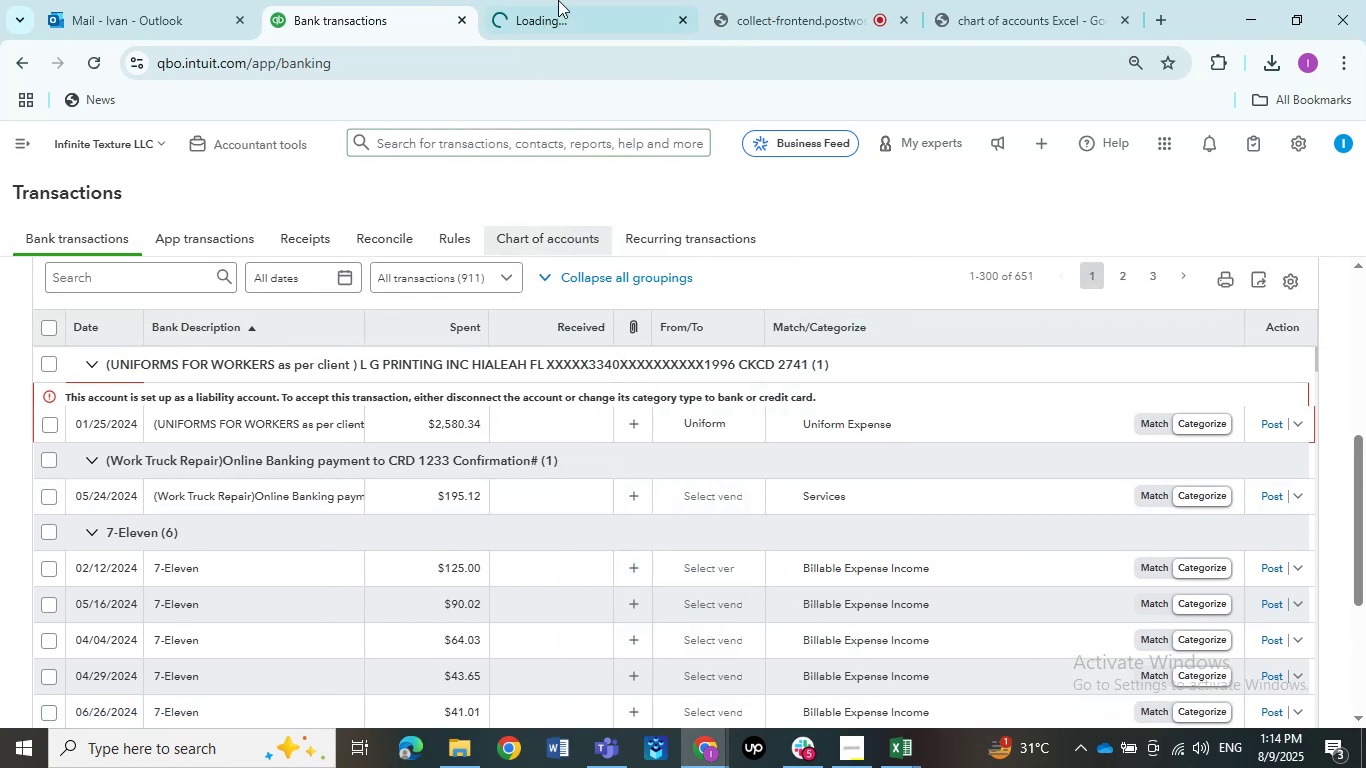 
triple_click([558, 0])
 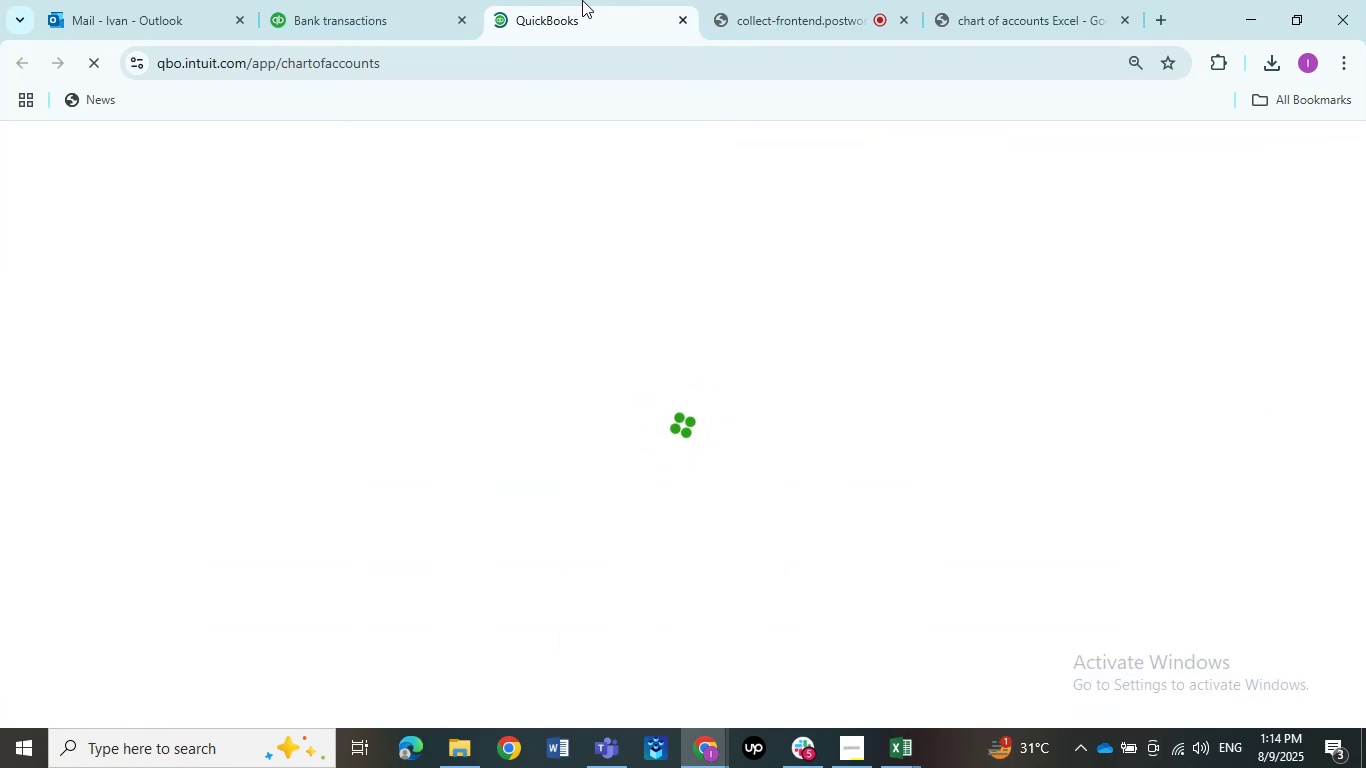 
wait(6.97)
 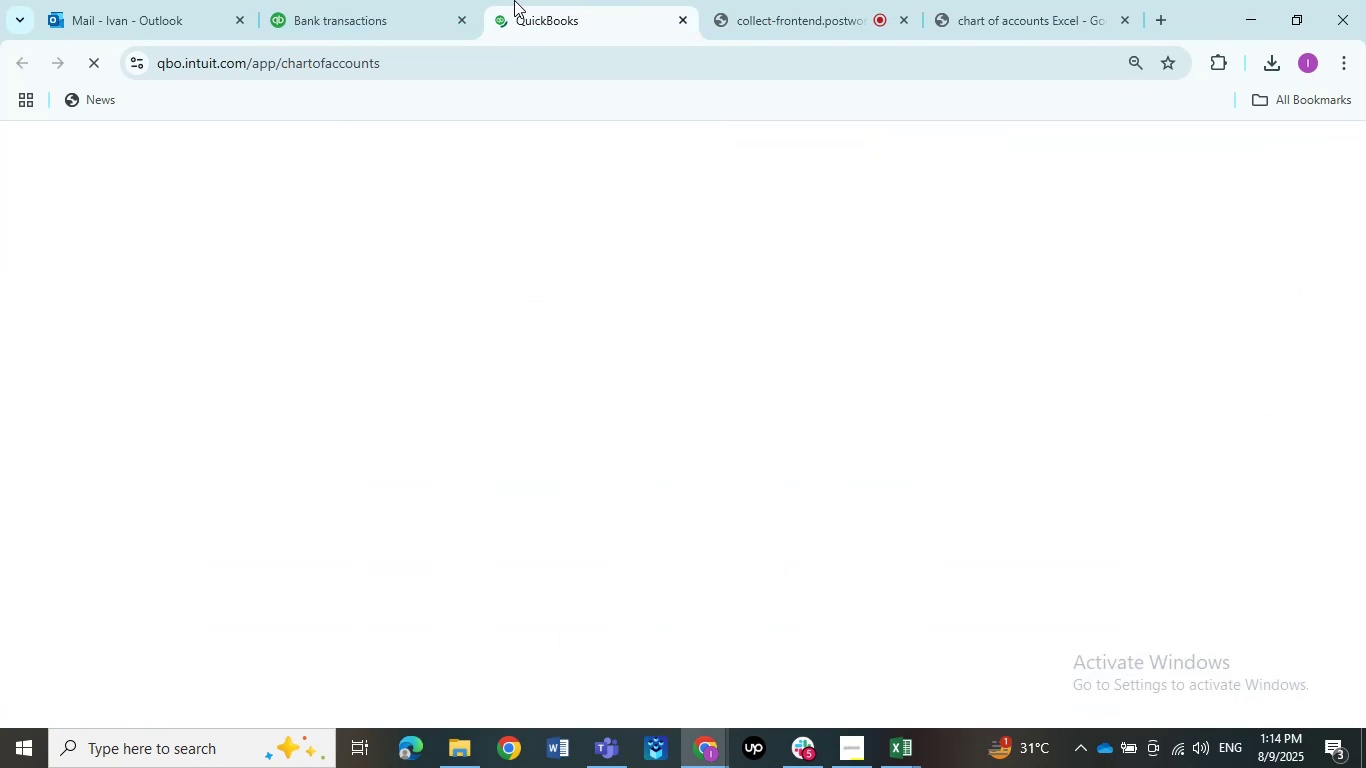 
left_click([808, 0])
 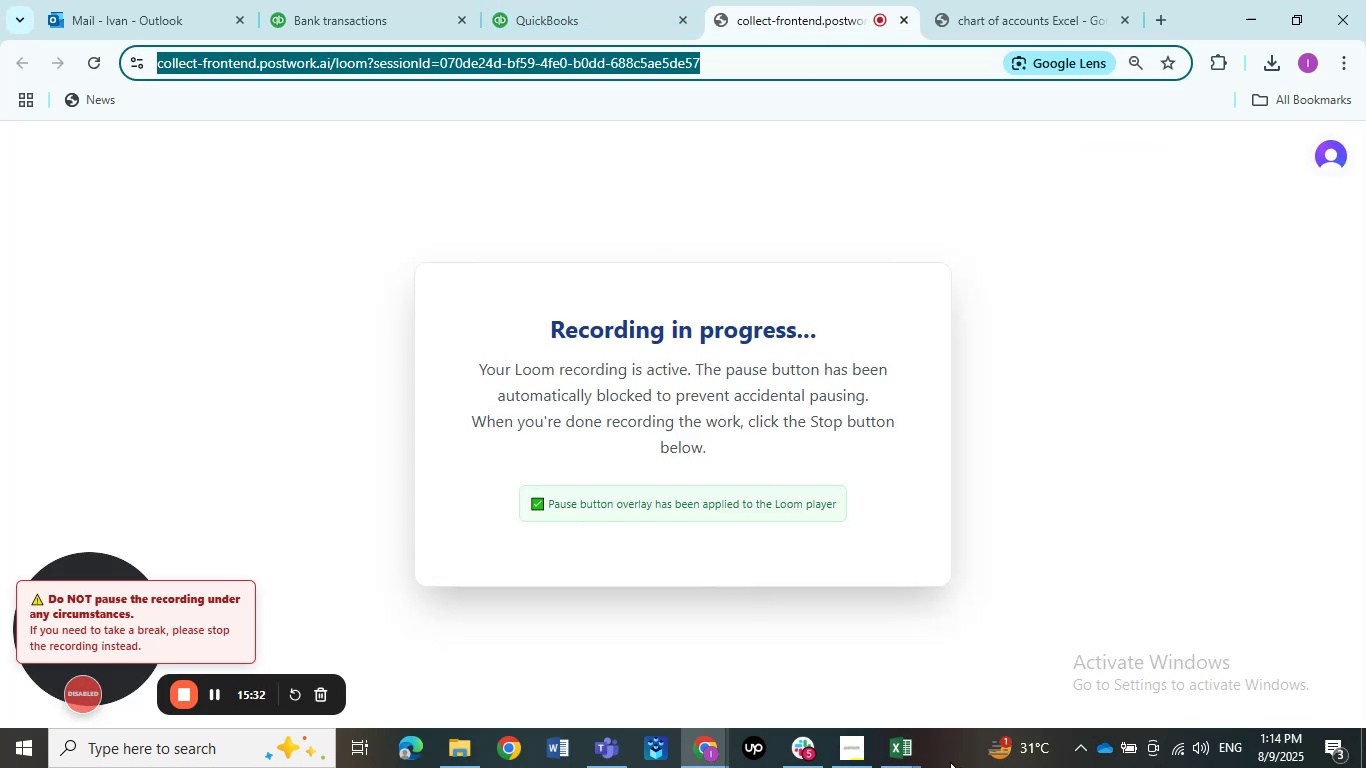 
left_click([915, 760])
 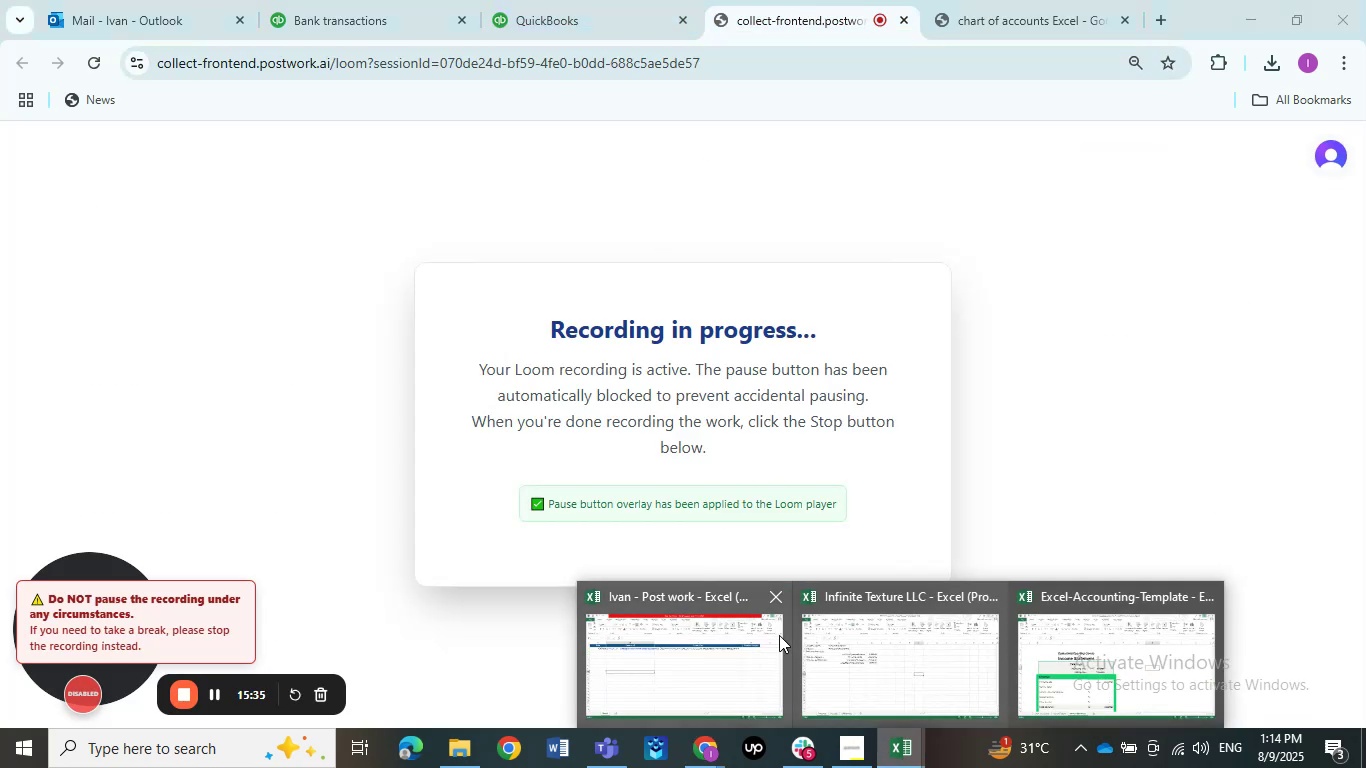 
left_click([681, 660])
 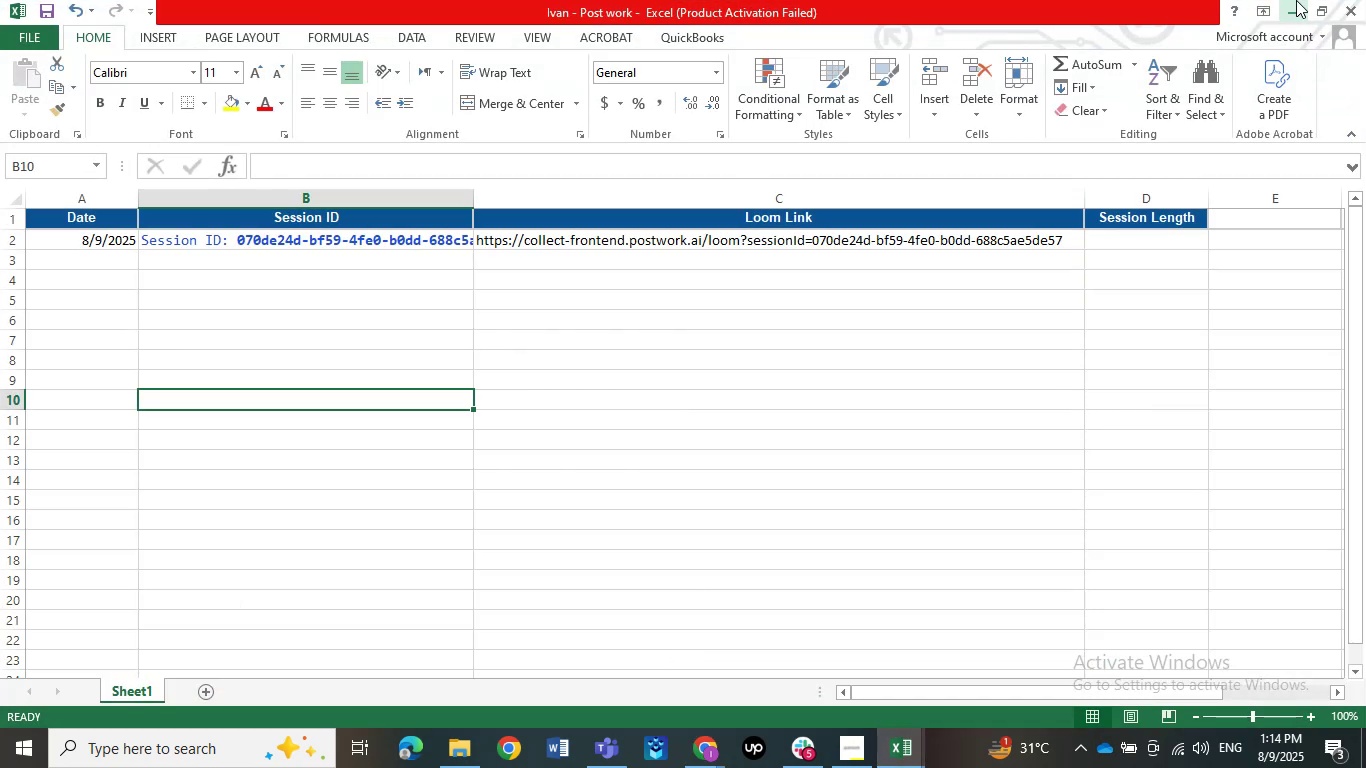 
left_click([1286, 0])
 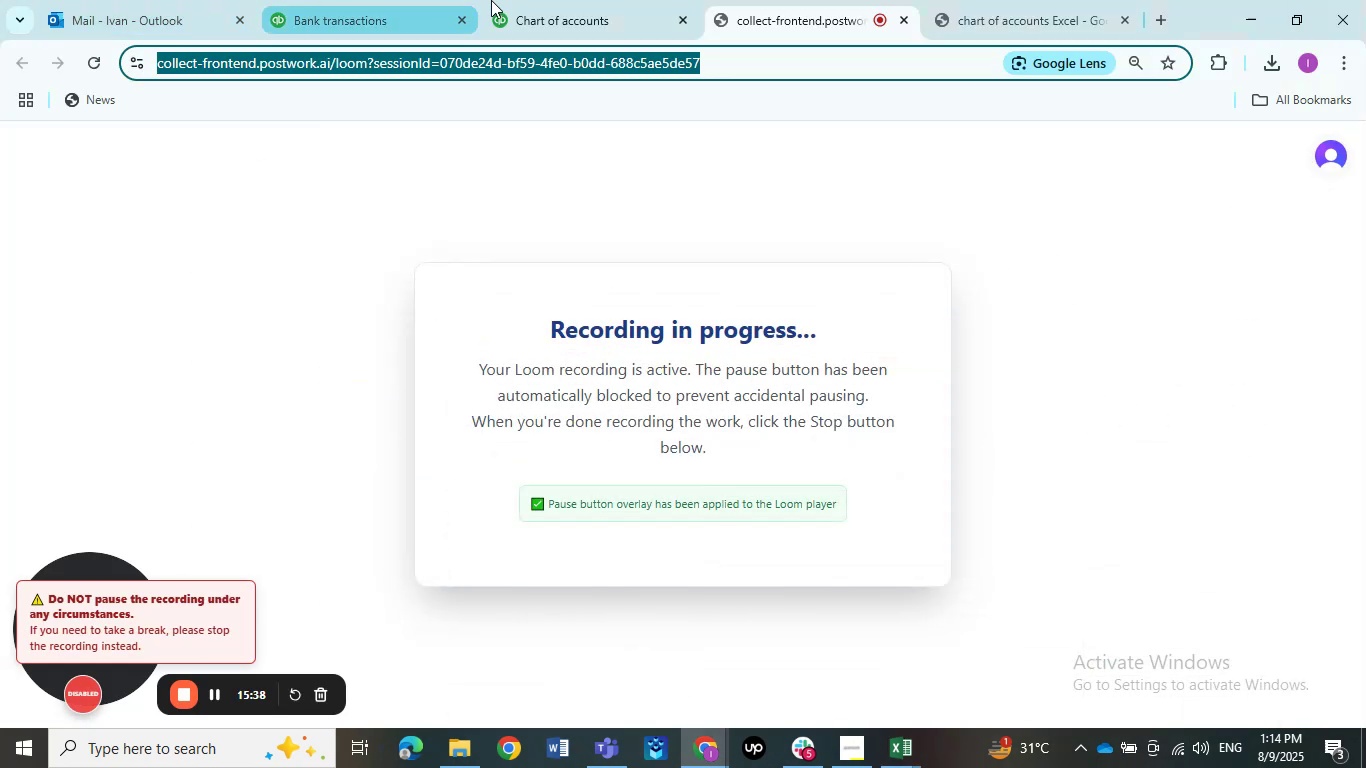 
left_click([492, 0])
 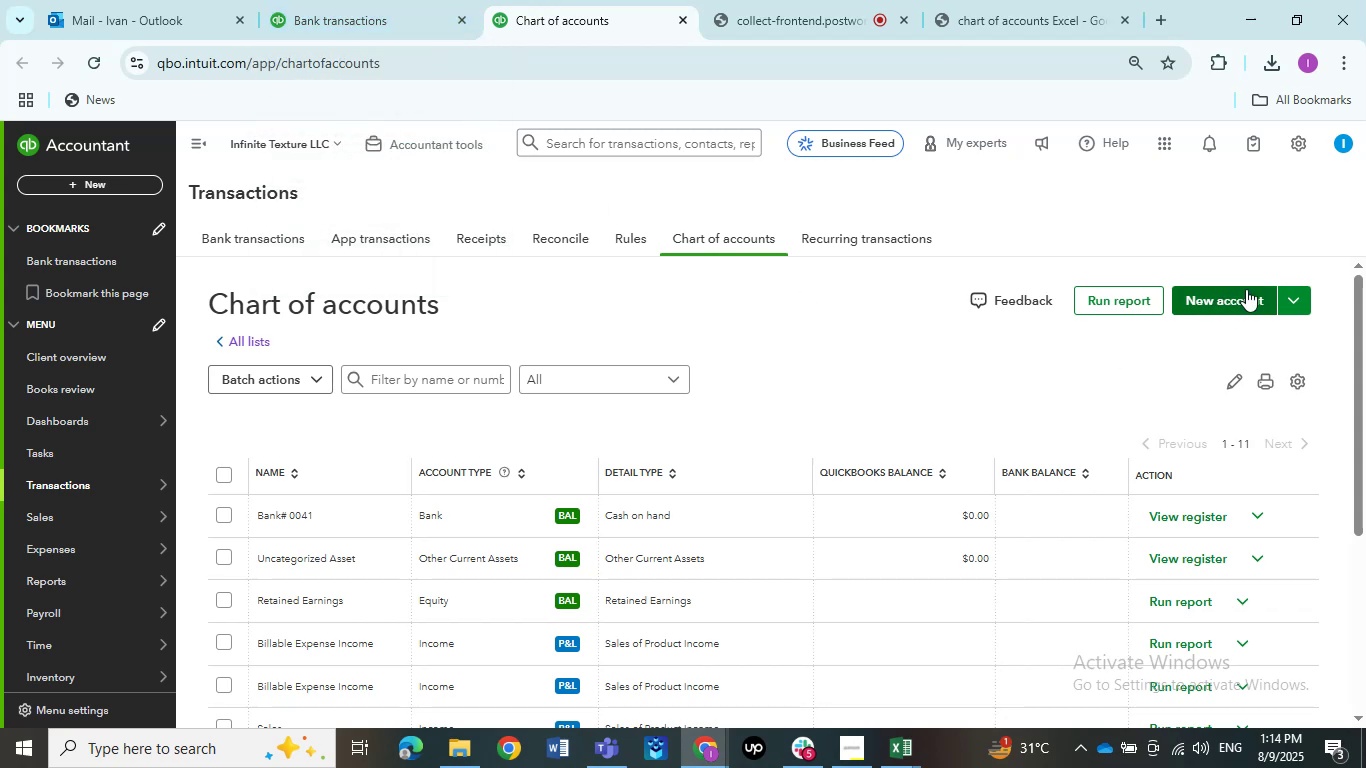 
left_click([1290, 301])
 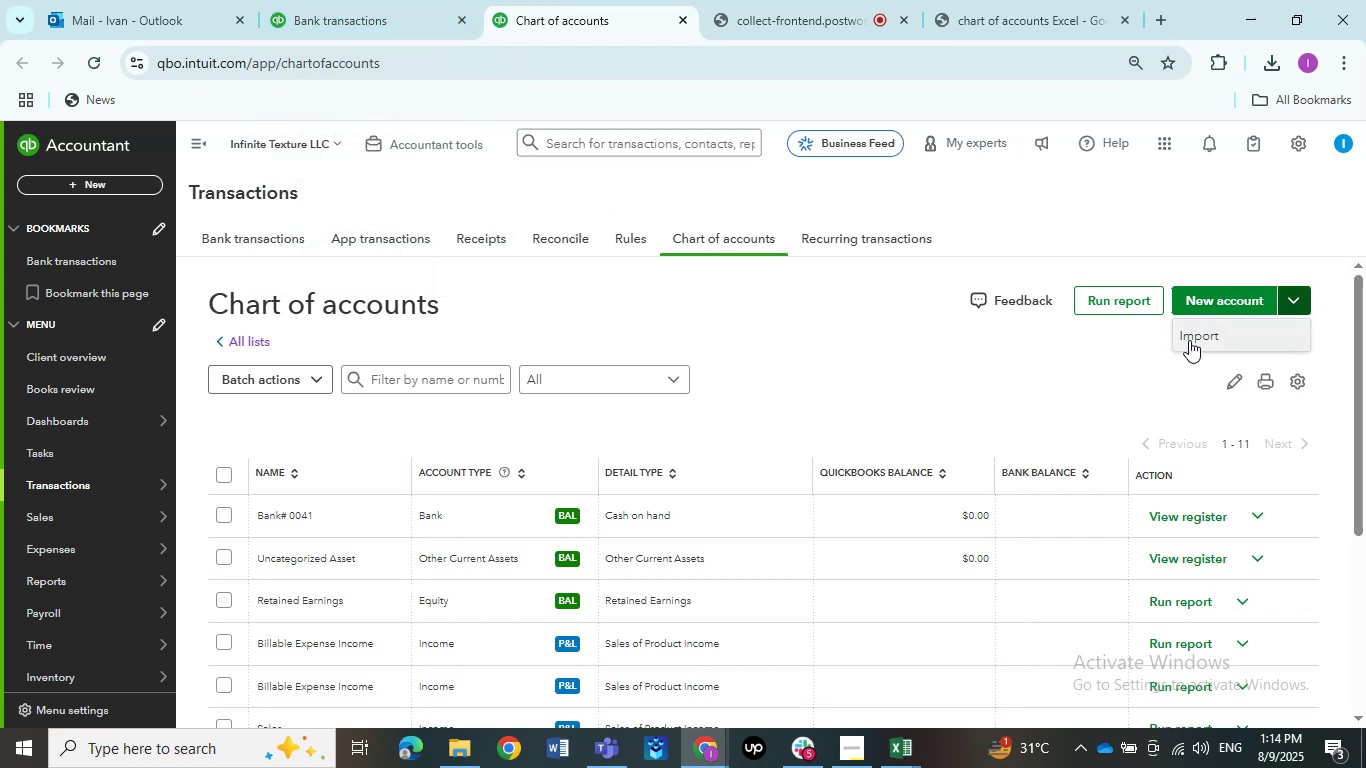 
left_click([1189, 340])
 